 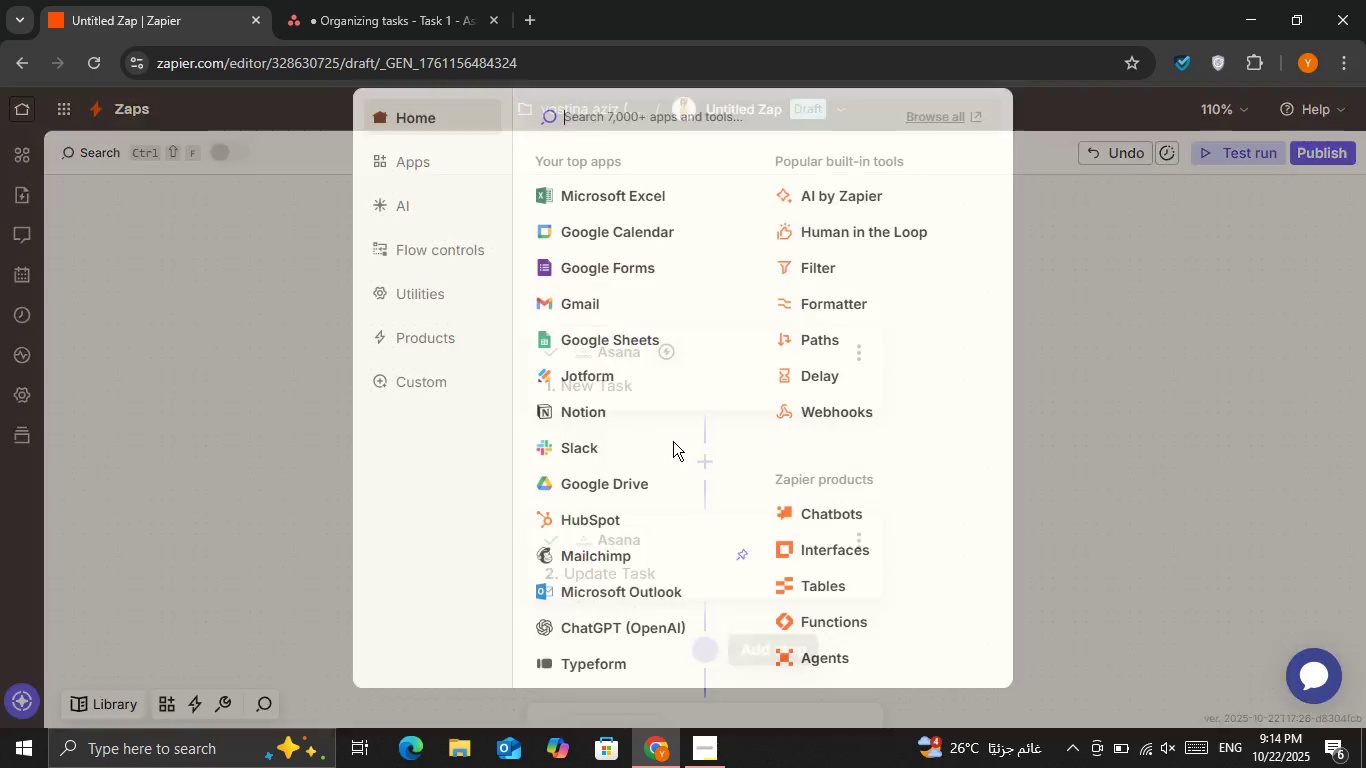 
scroll: coordinate [671, 433], scroll_direction: down, amount: 1.0
 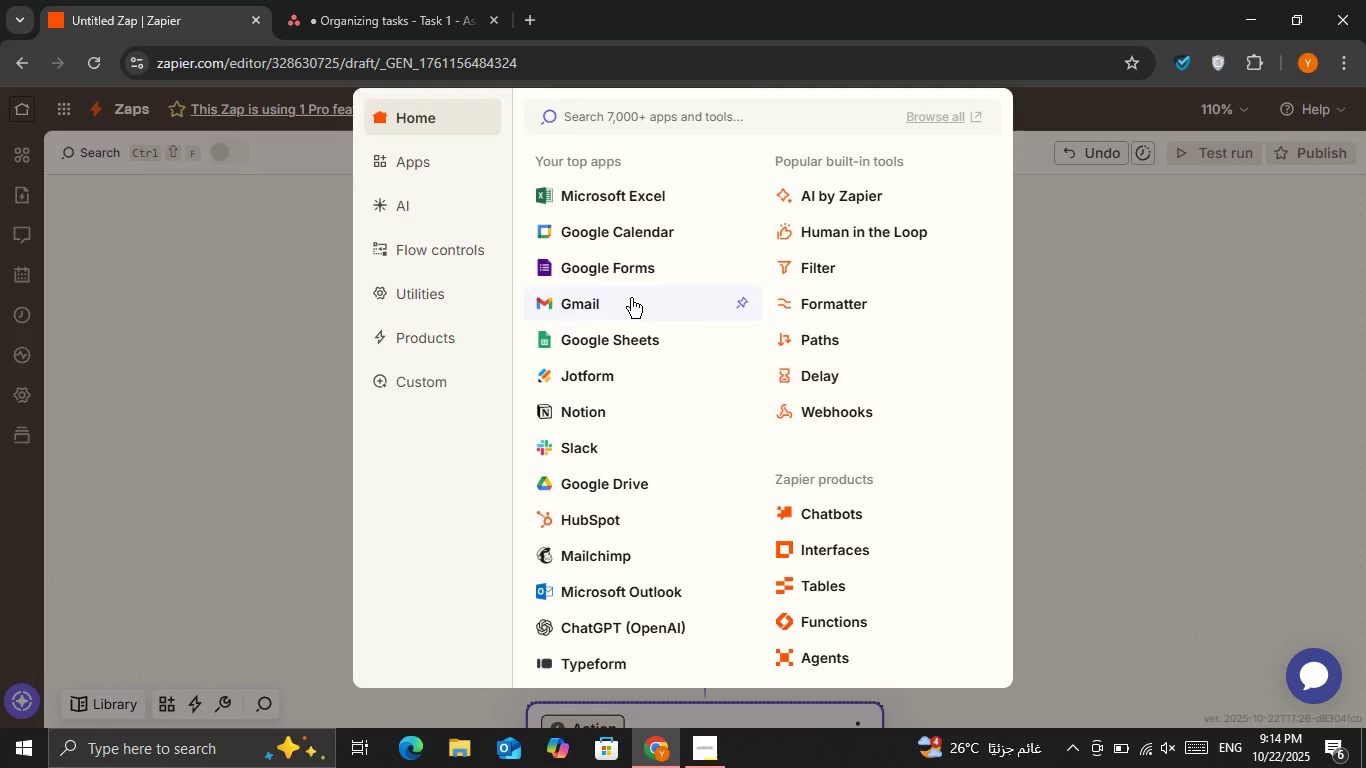 
left_click([631, 298])
 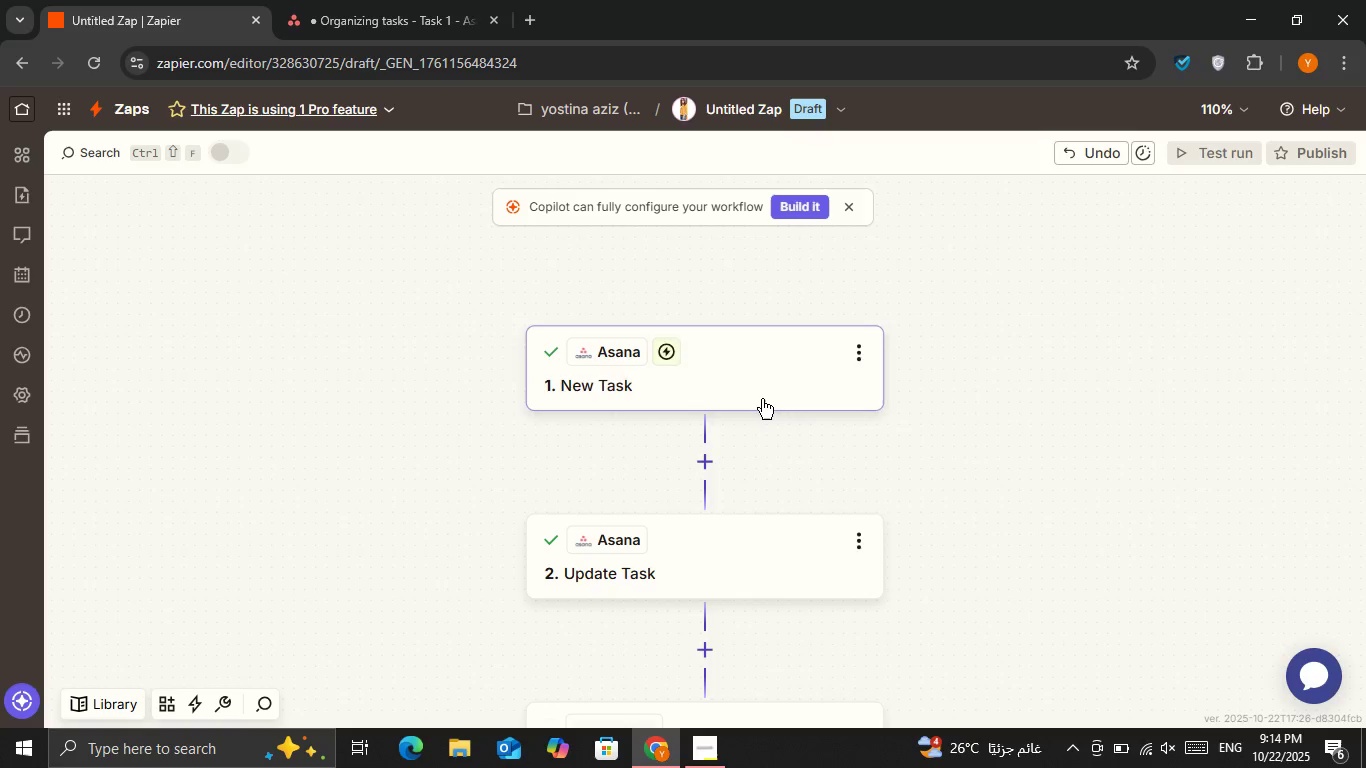 
scroll: coordinate [762, 399], scroll_direction: down, amount: 1.0
 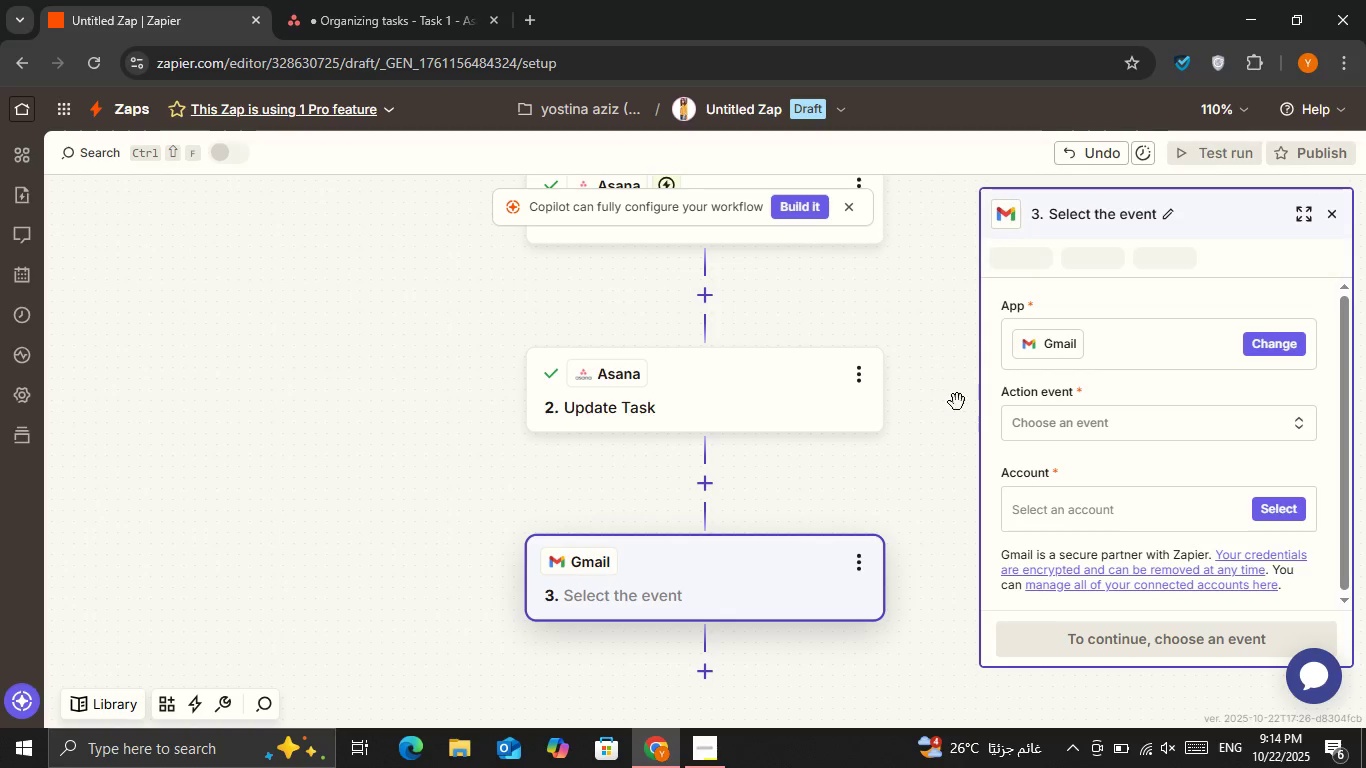 
left_click([1050, 435])
 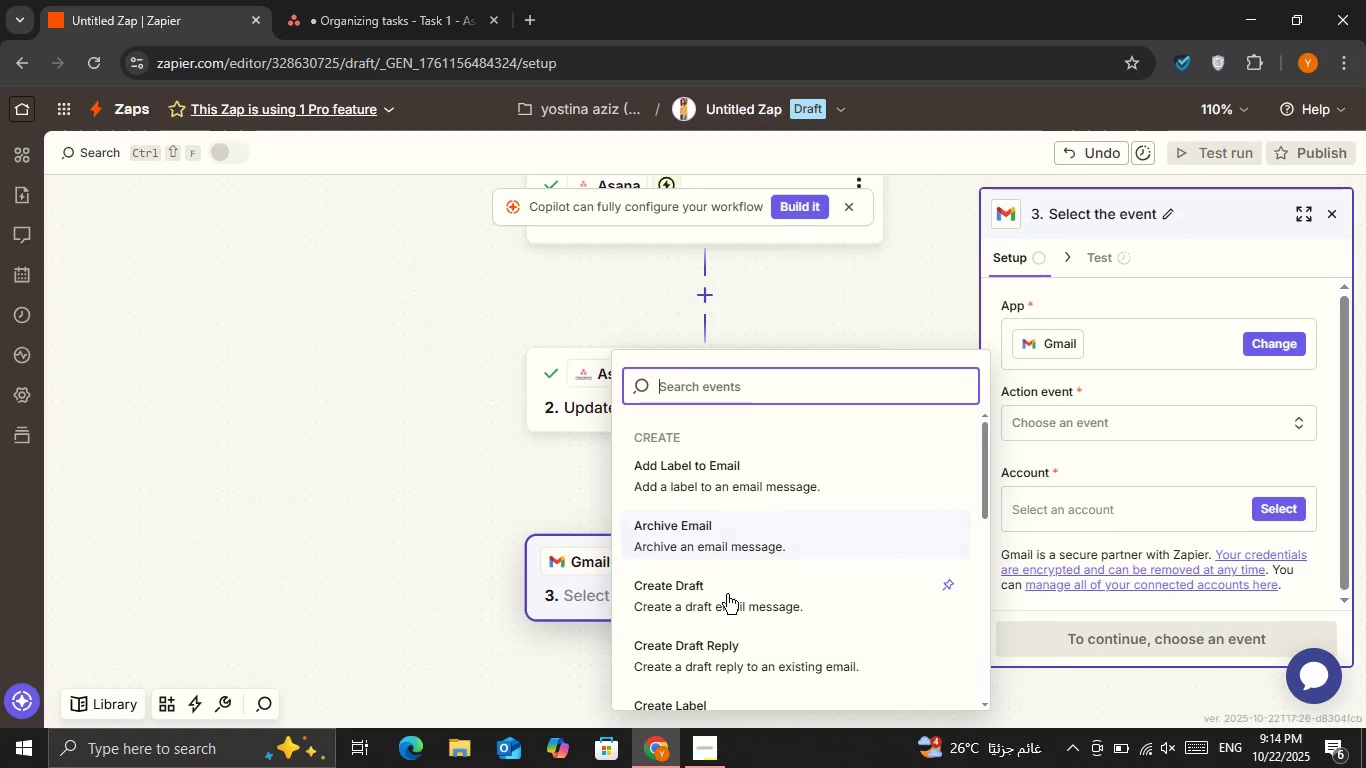 
scroll: coordinate [698, 531], scroll_direction: down, amount: 2.0
 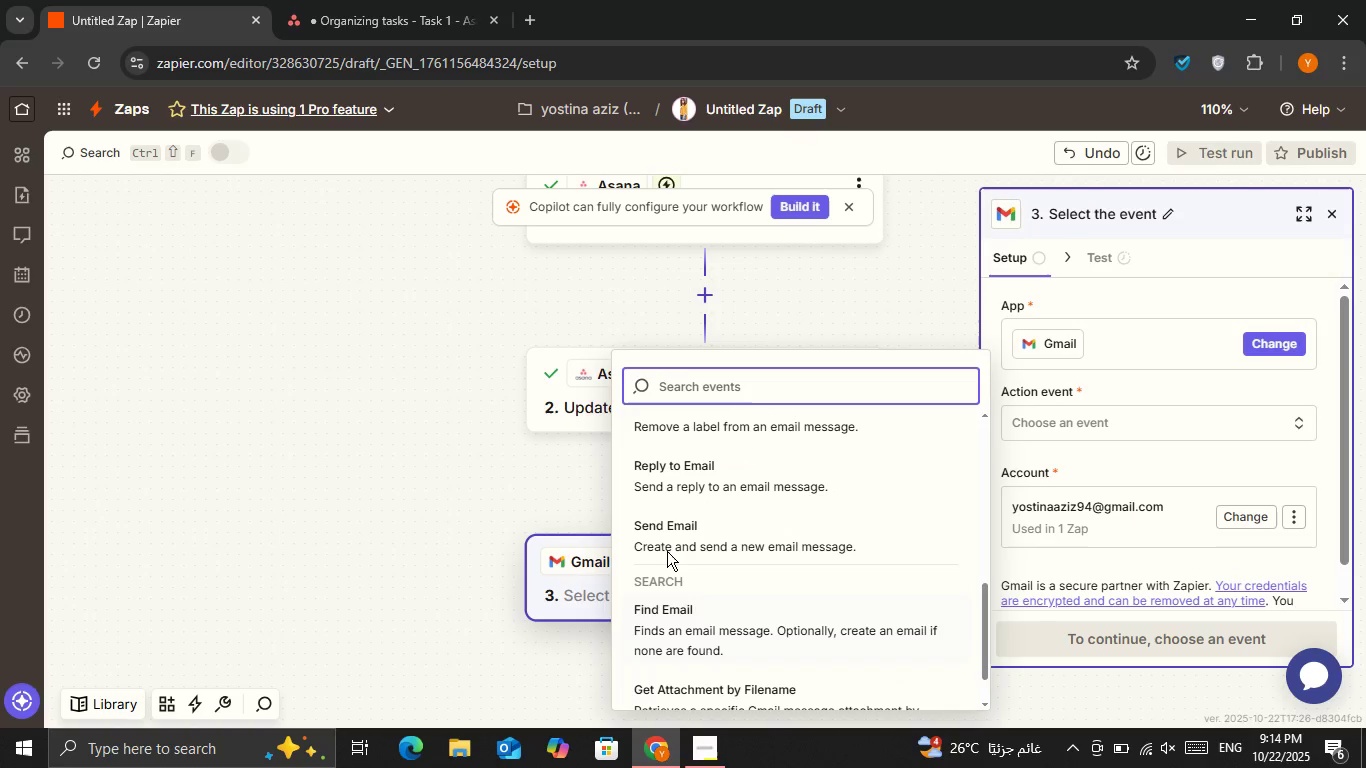 
left_click([667, 545])
 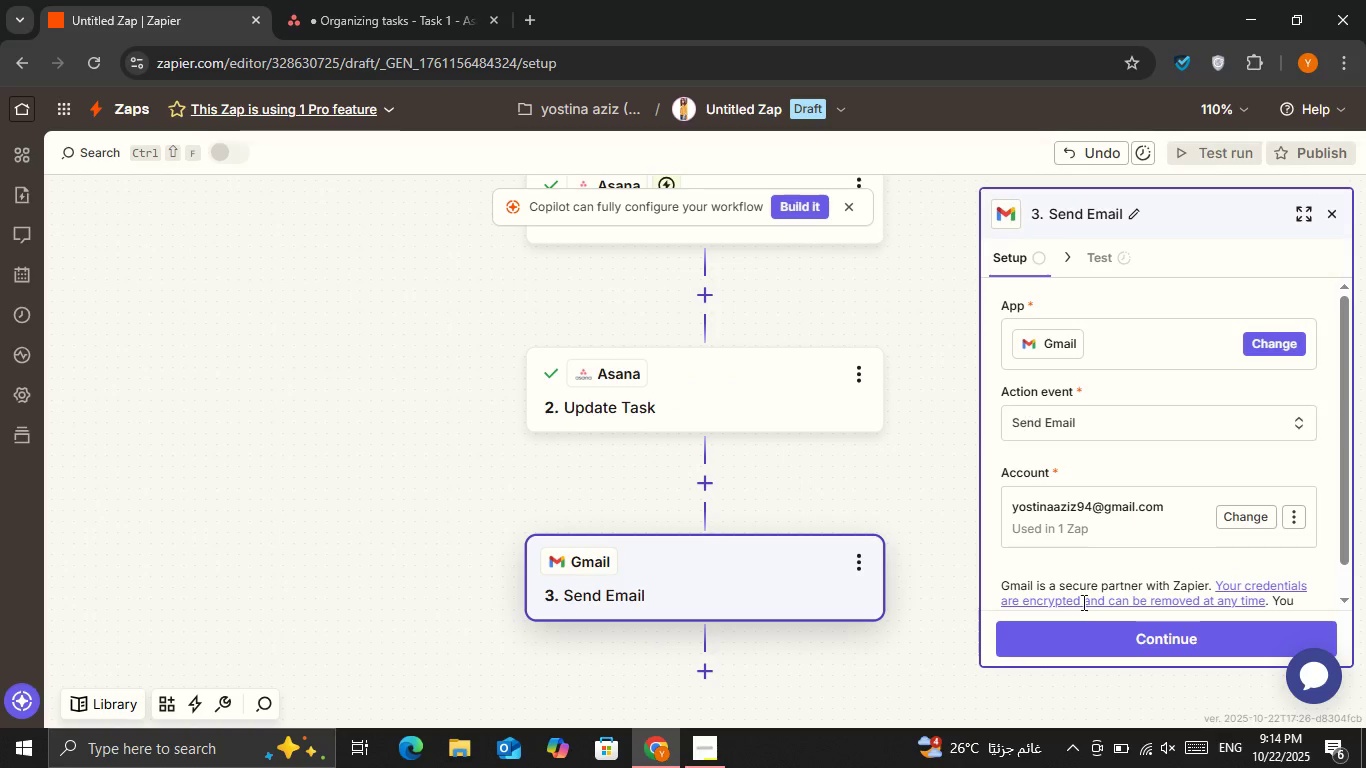 
left_click([1084, 635])
 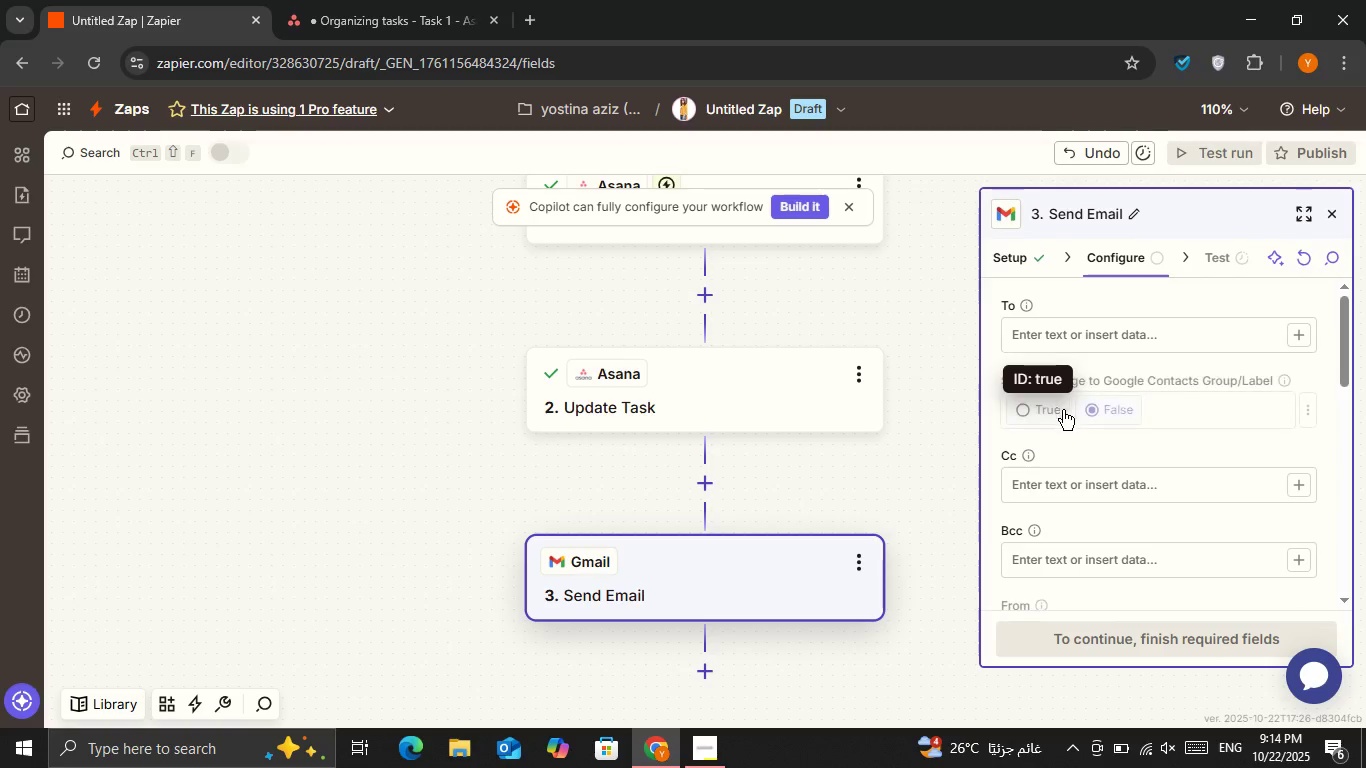 
left_click([1048, 339])
 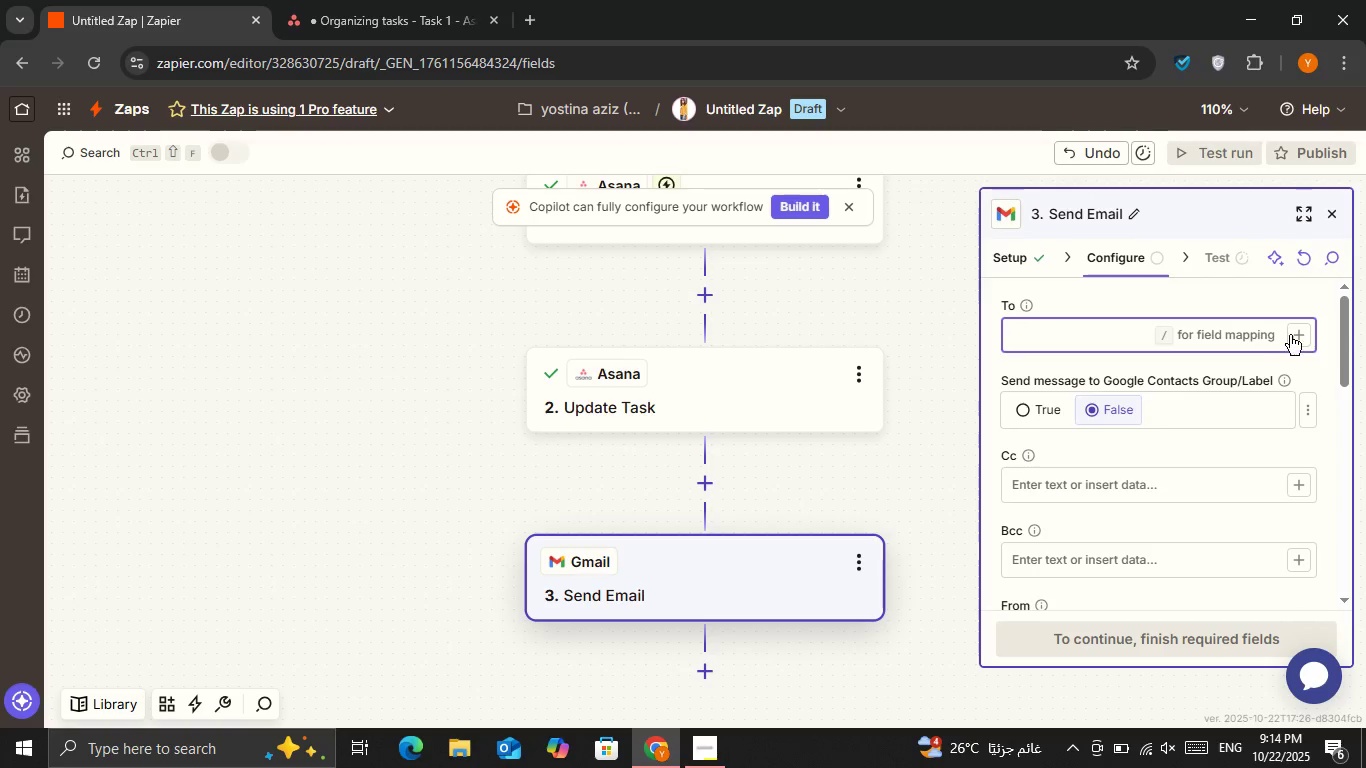 
left_click([1292, 335])
 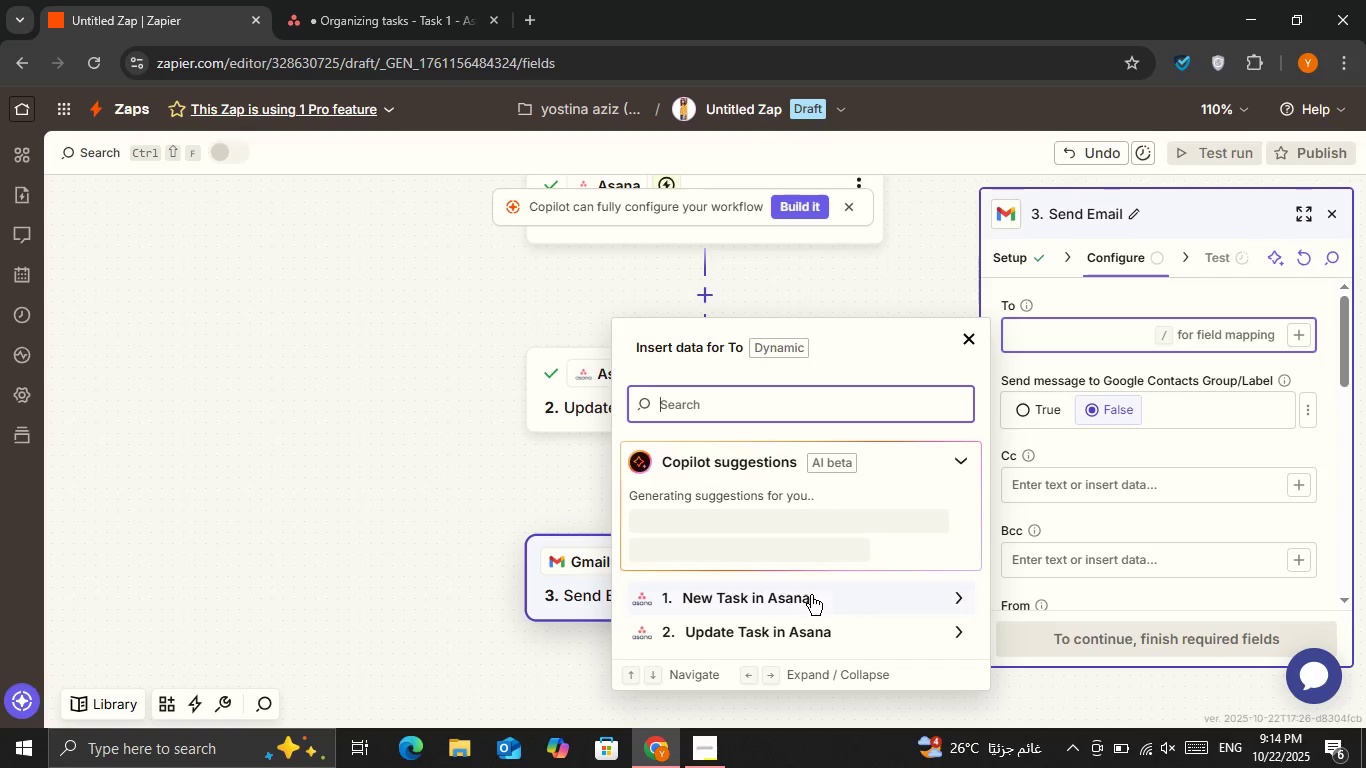 
left_click([811, 618])
 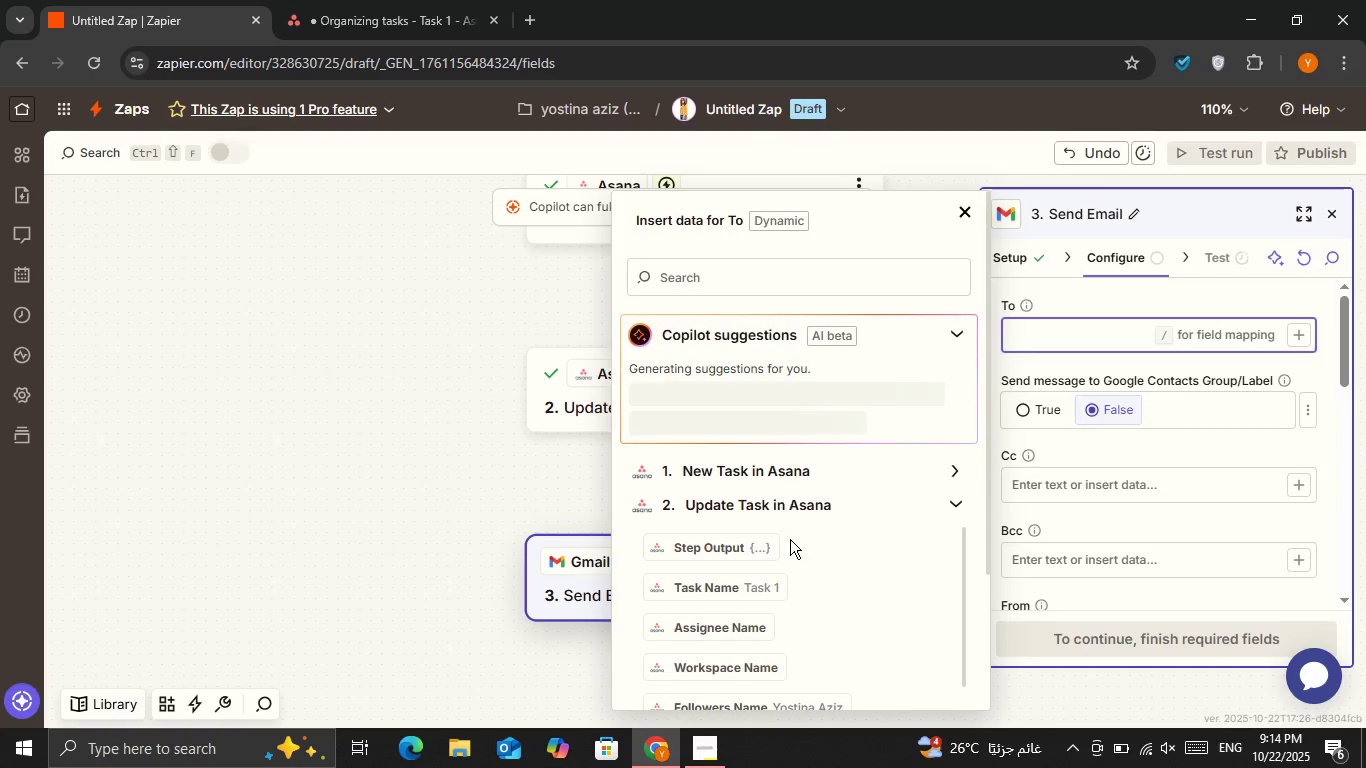 
scroll: coordinate [796, 570], scroll_direction: down, amount: 2.0
 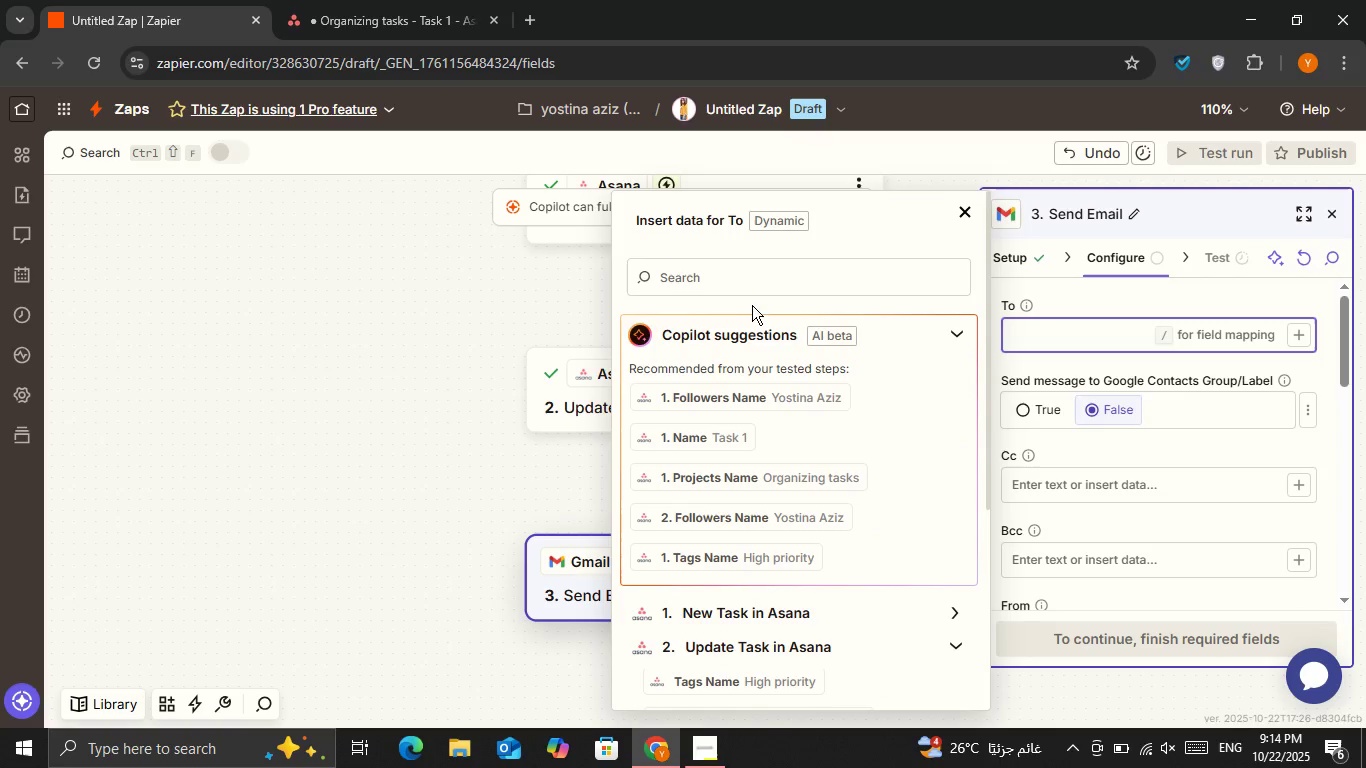 
left_click([749, 280])
 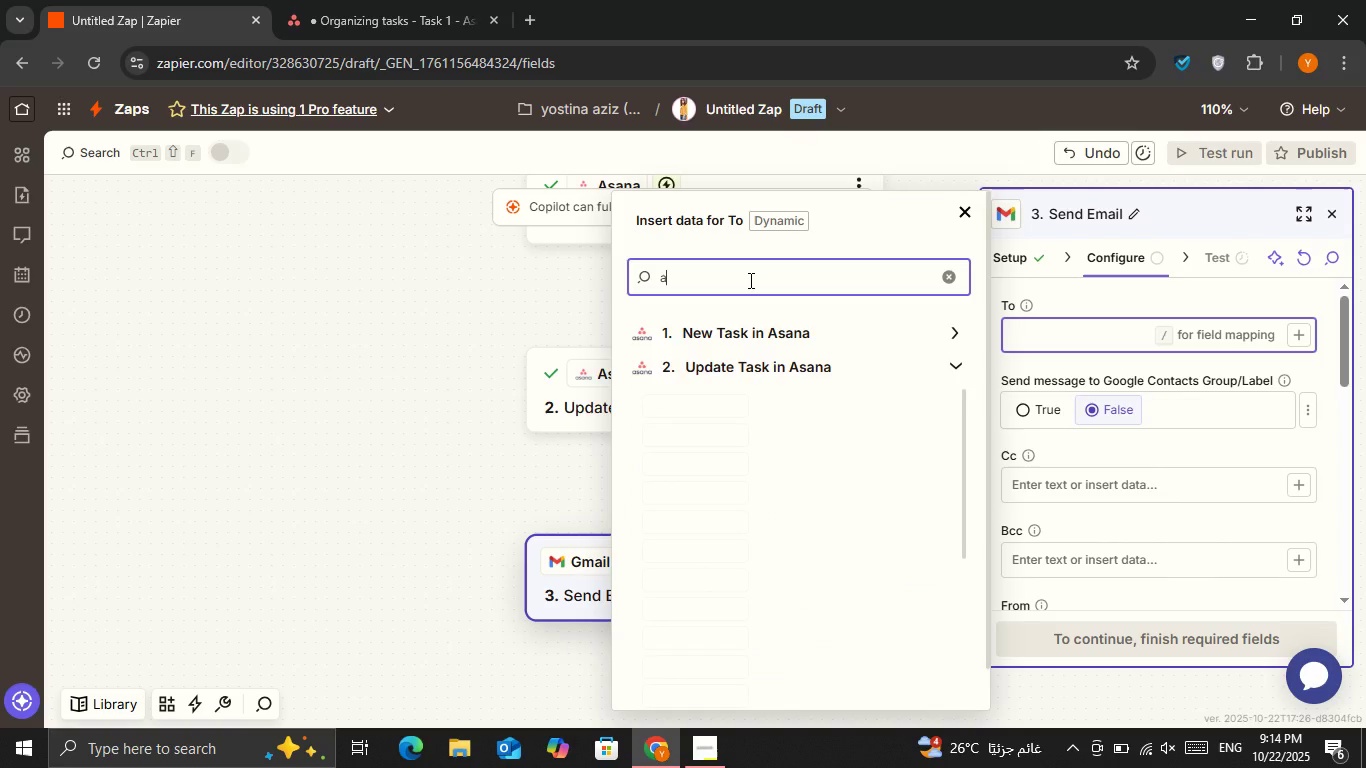 
type(ass)
 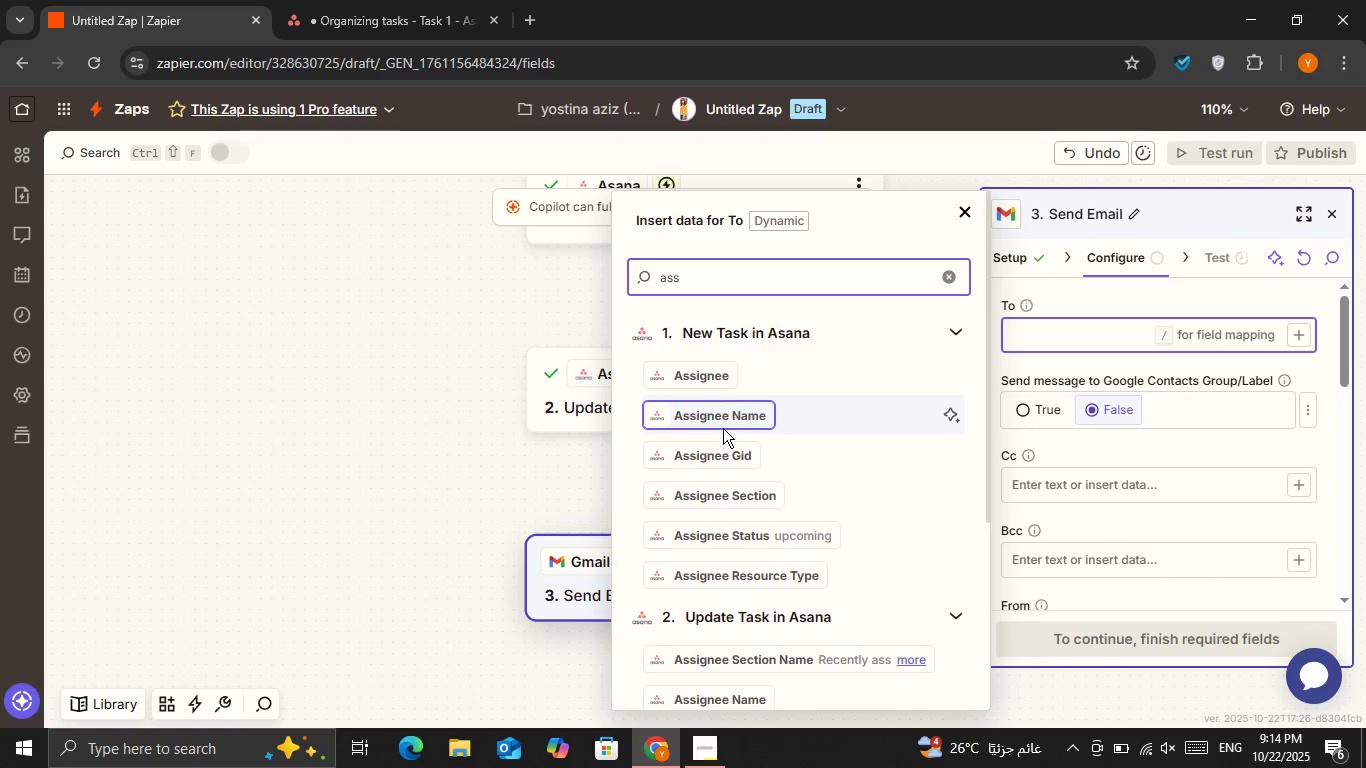 
left_click([721, 420])
 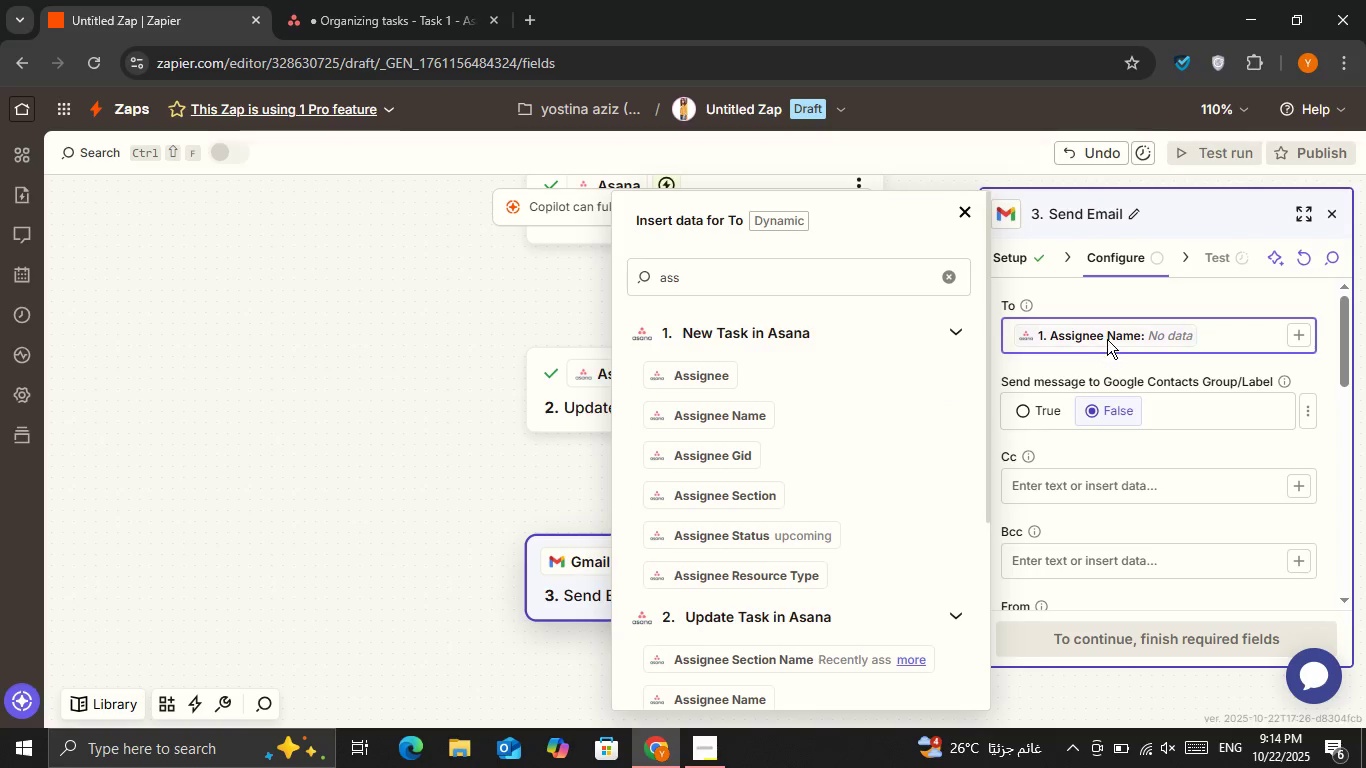 
left_click([1107, 339])
 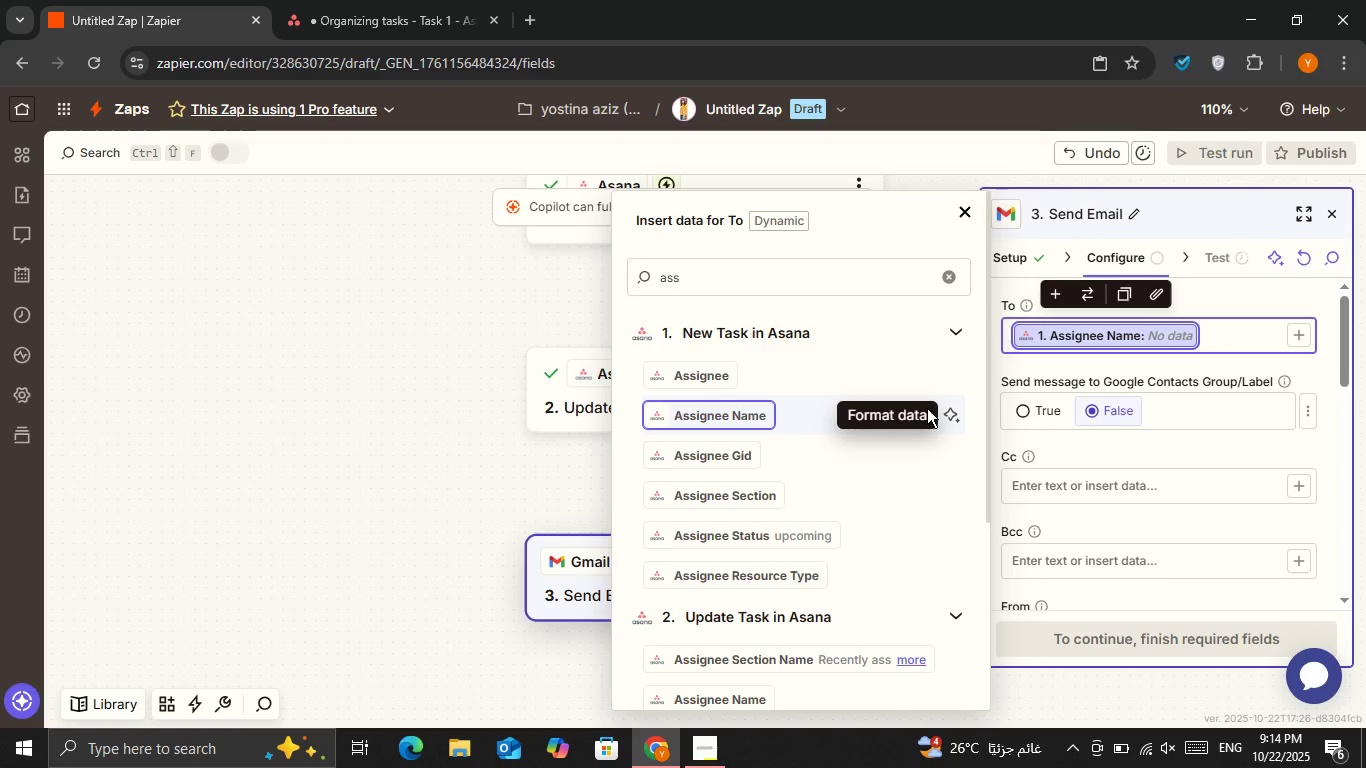 
key(Delete)
 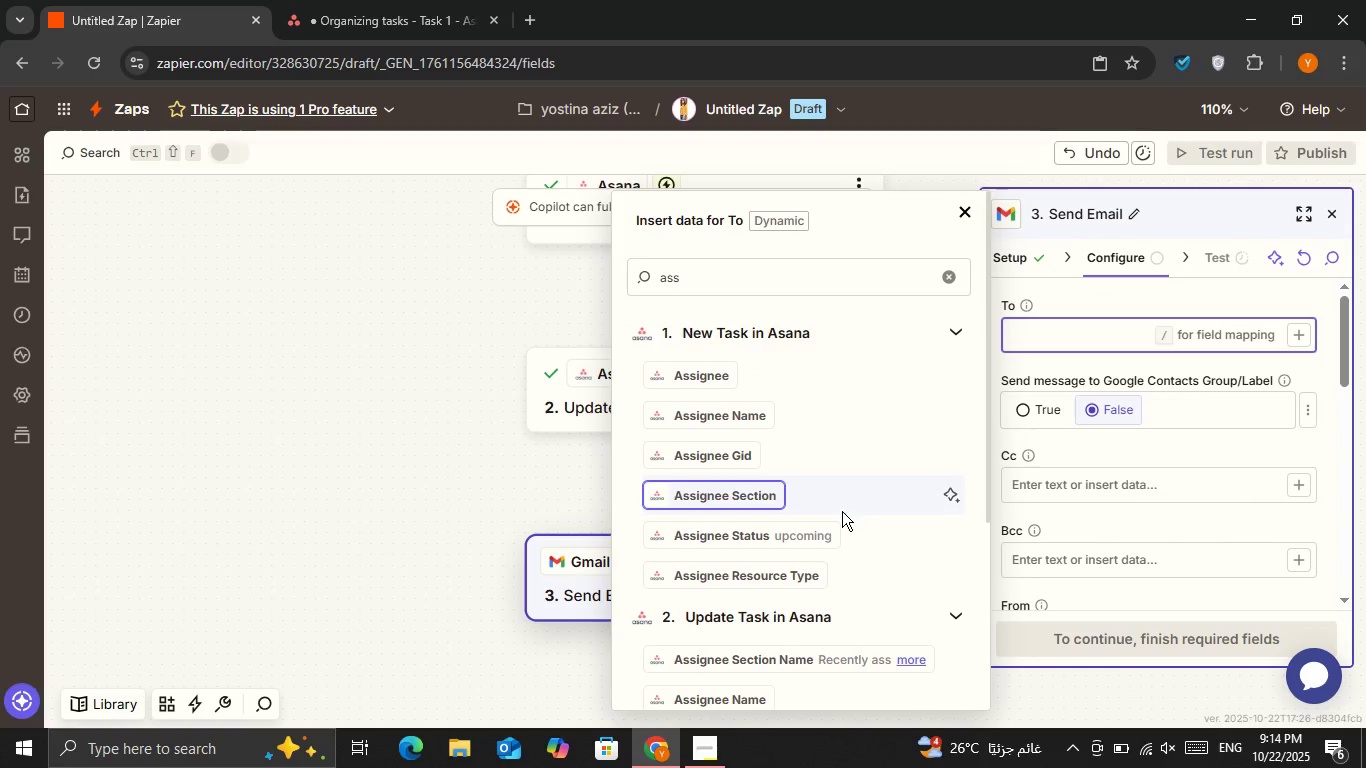 
scroll: coordinate [764, 505], scroll_direction: down, amount: 5.0
 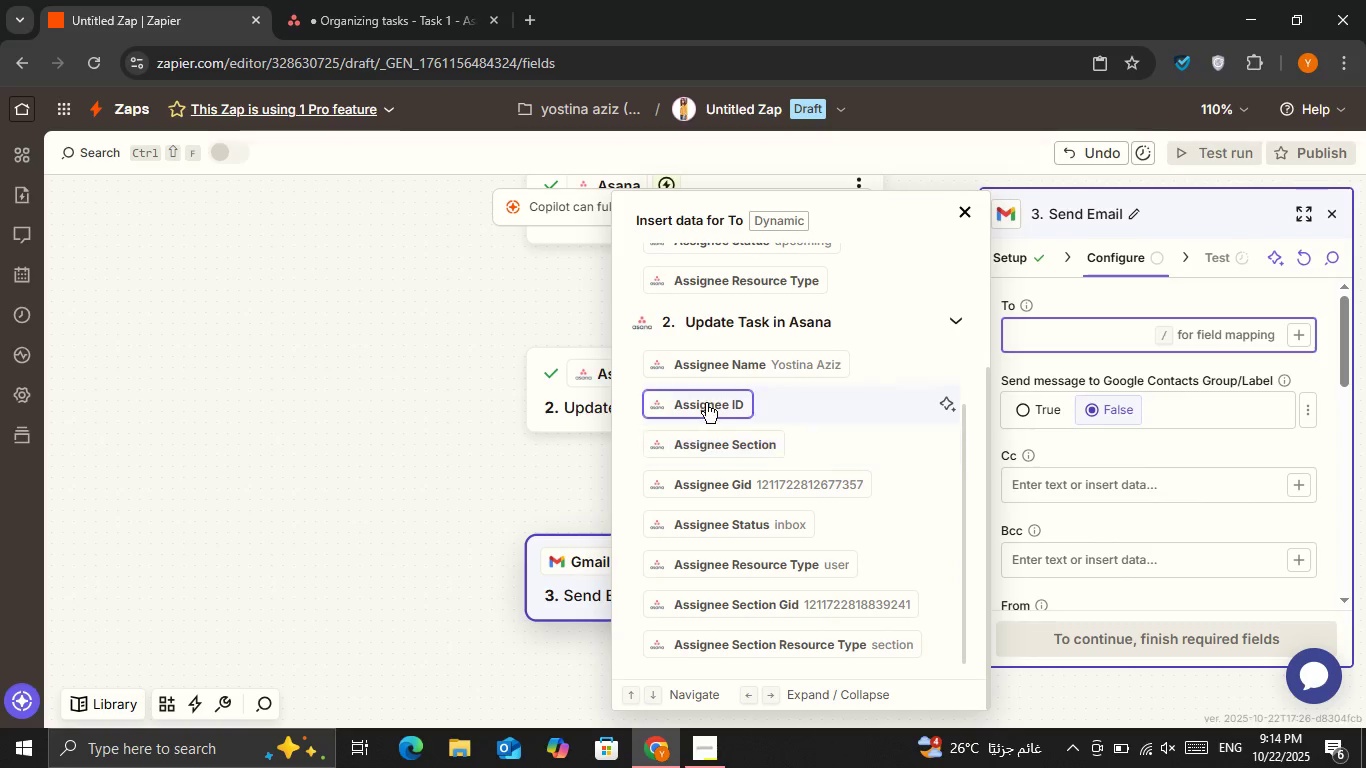 
scroll: coordinate [708, 399], scroll_direction: up, amount: 1.0
 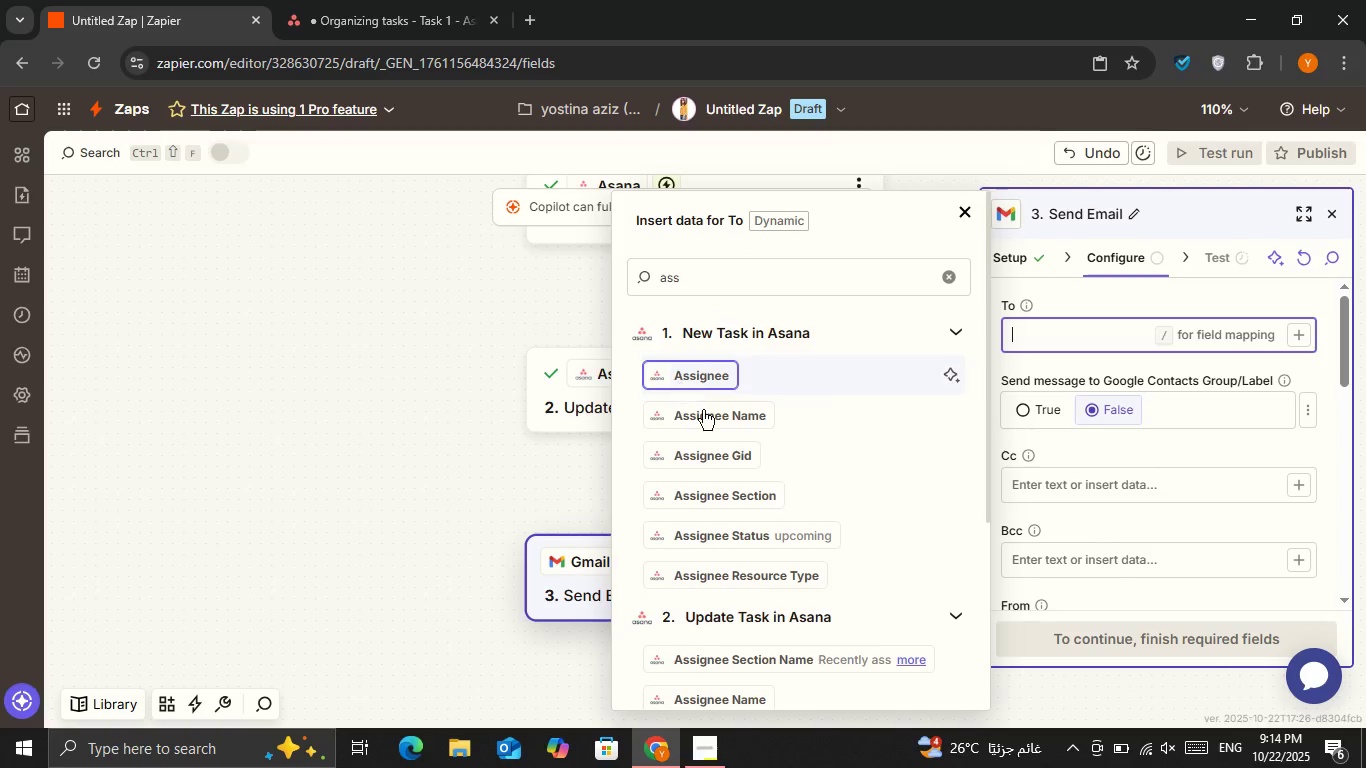 
scroll: coordinate [757, 505], scroll_direction: down, amount: 2.0
 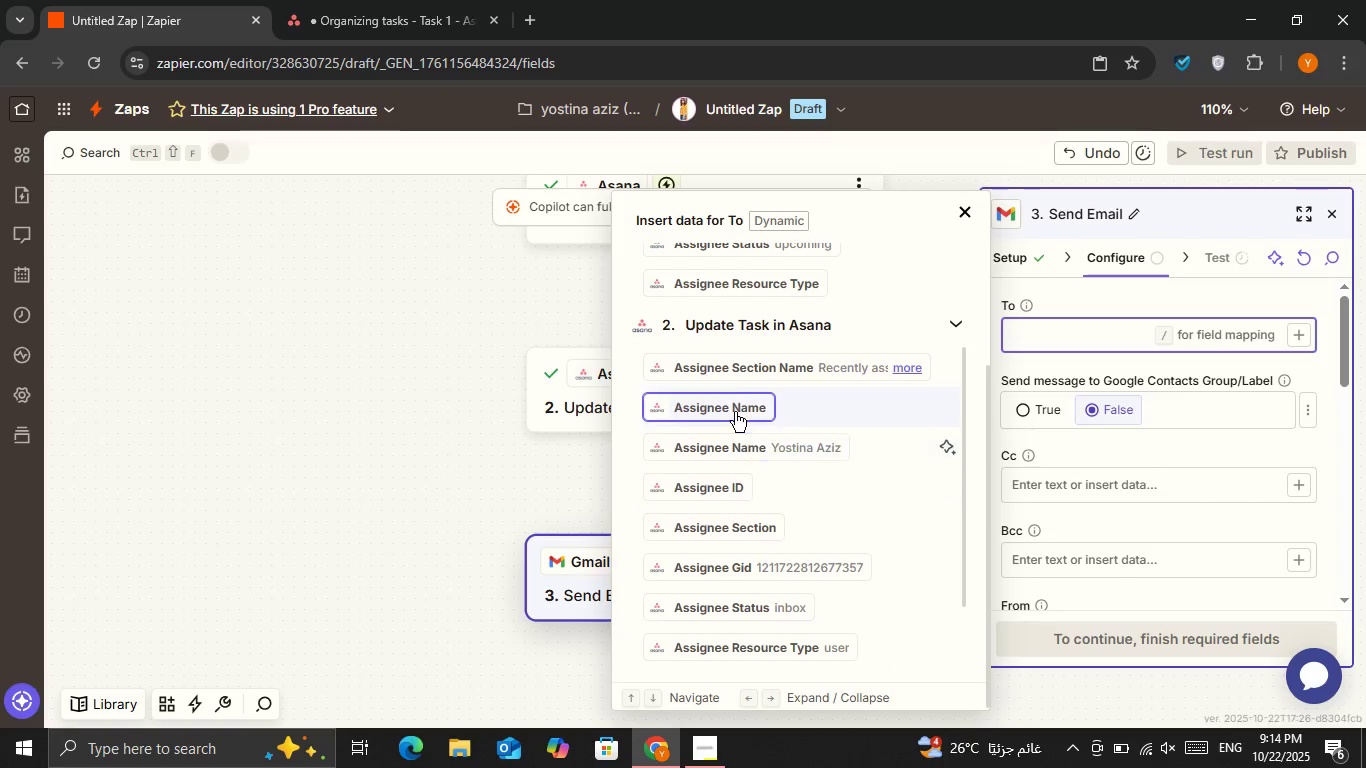 
mouse_move([735, 380])
 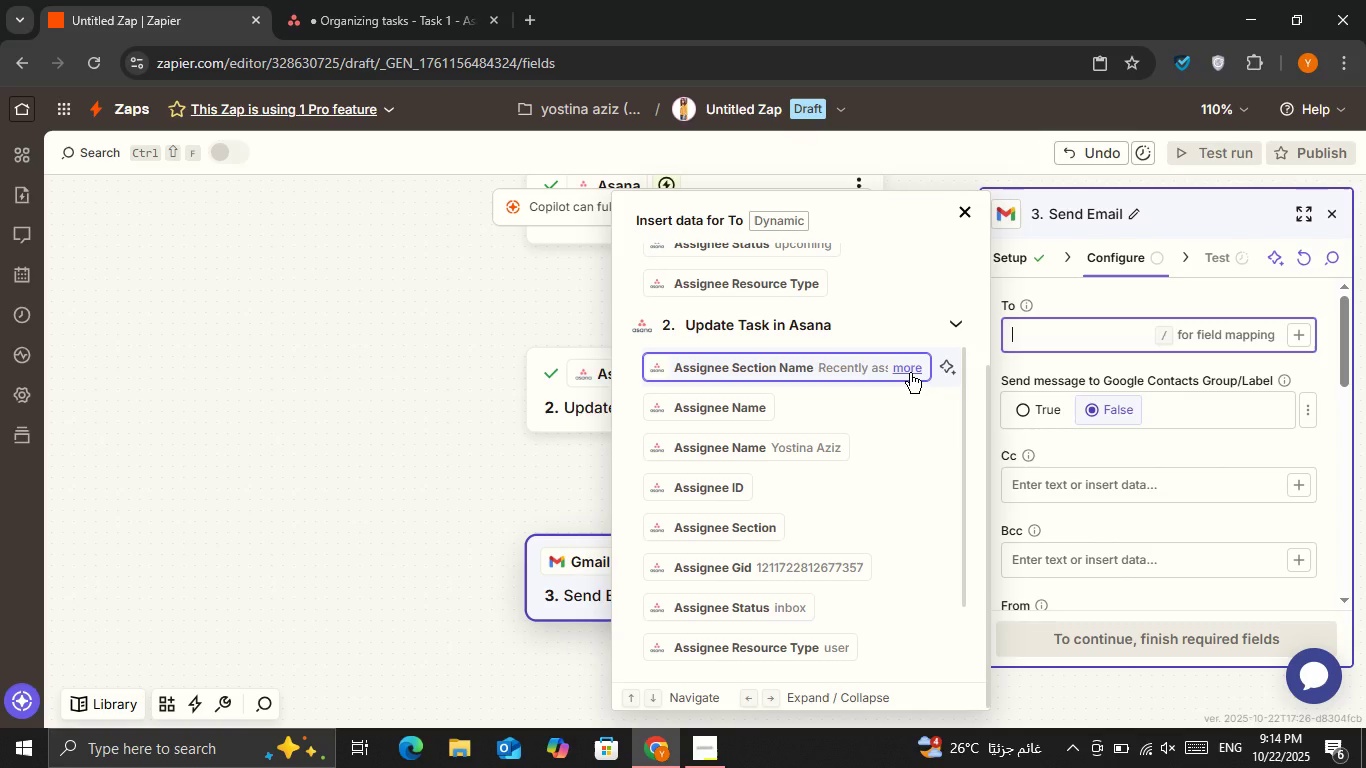 
left_click([910, 373])
 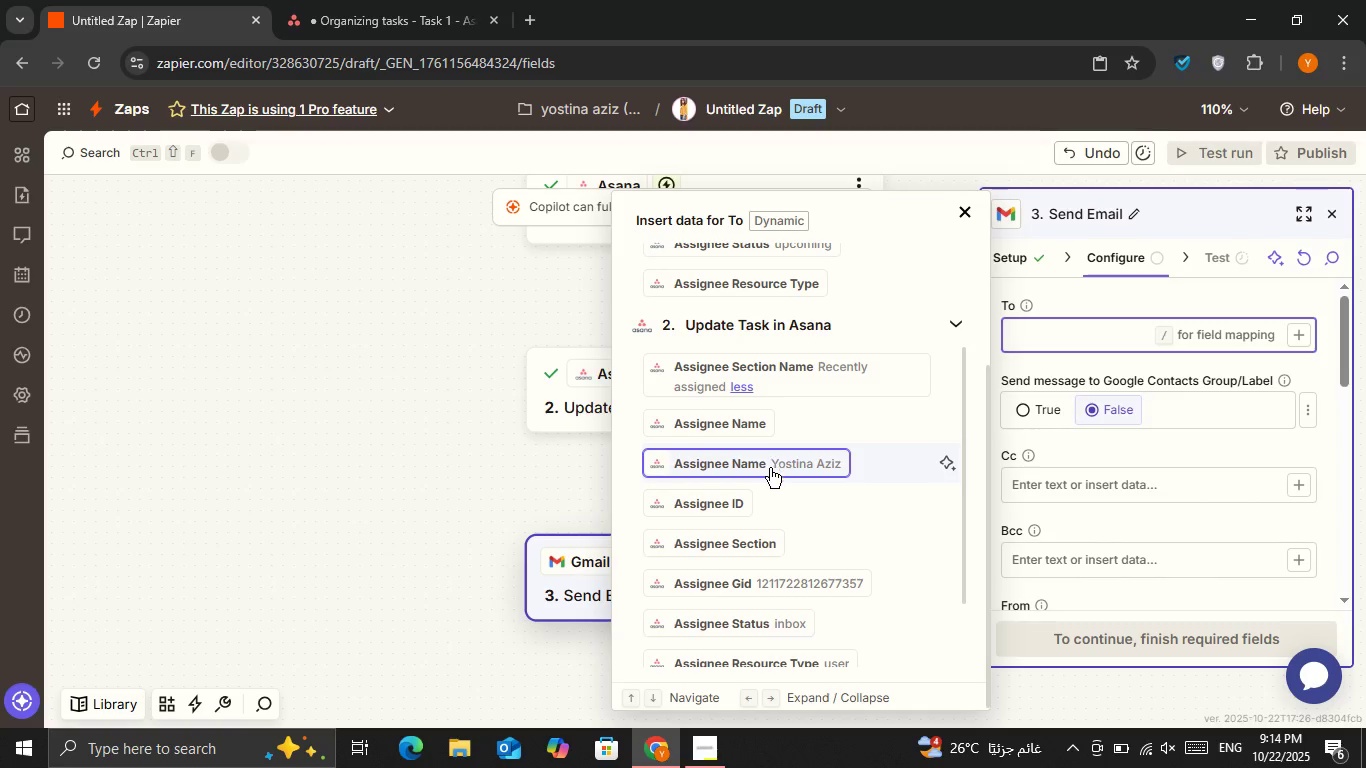 
scroll: coordinate [777, 498], scroll_direction: down, amount: 2.0
 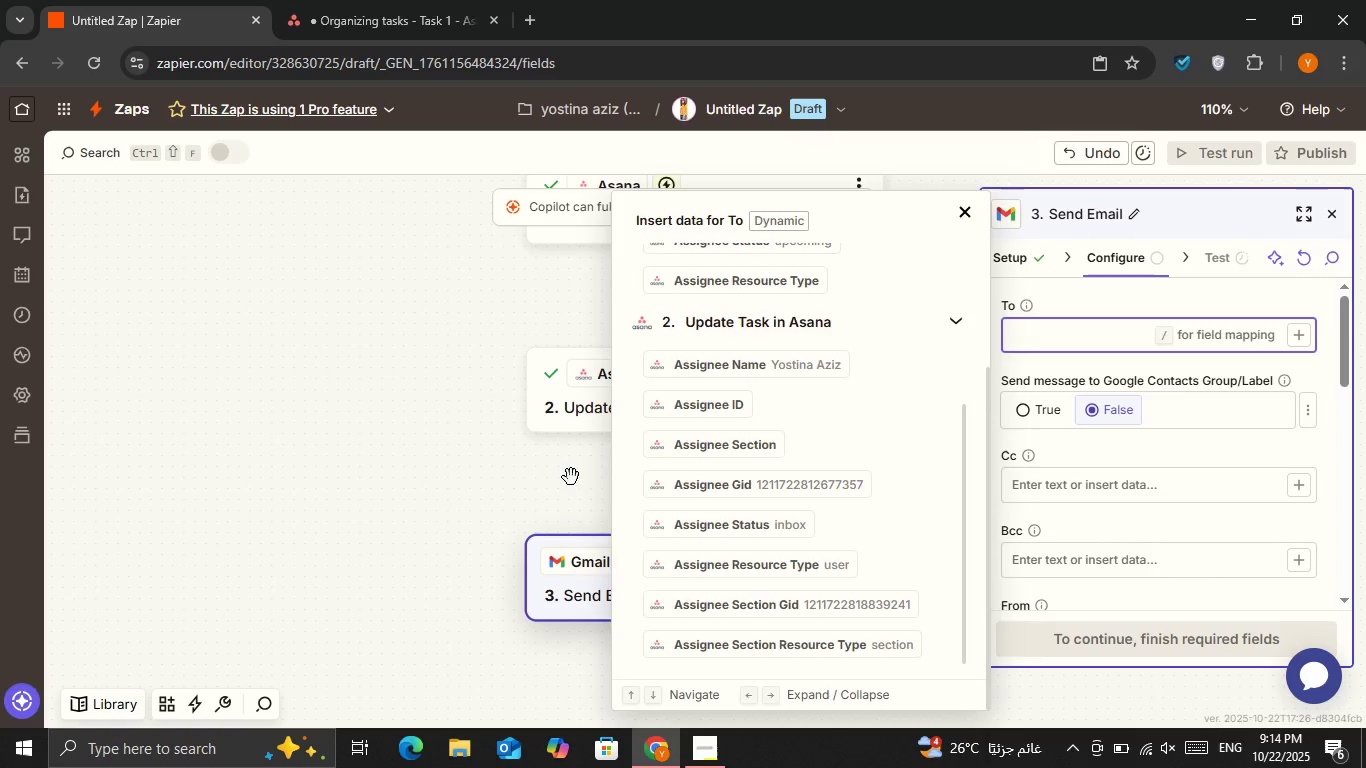 
wait(5.86)
 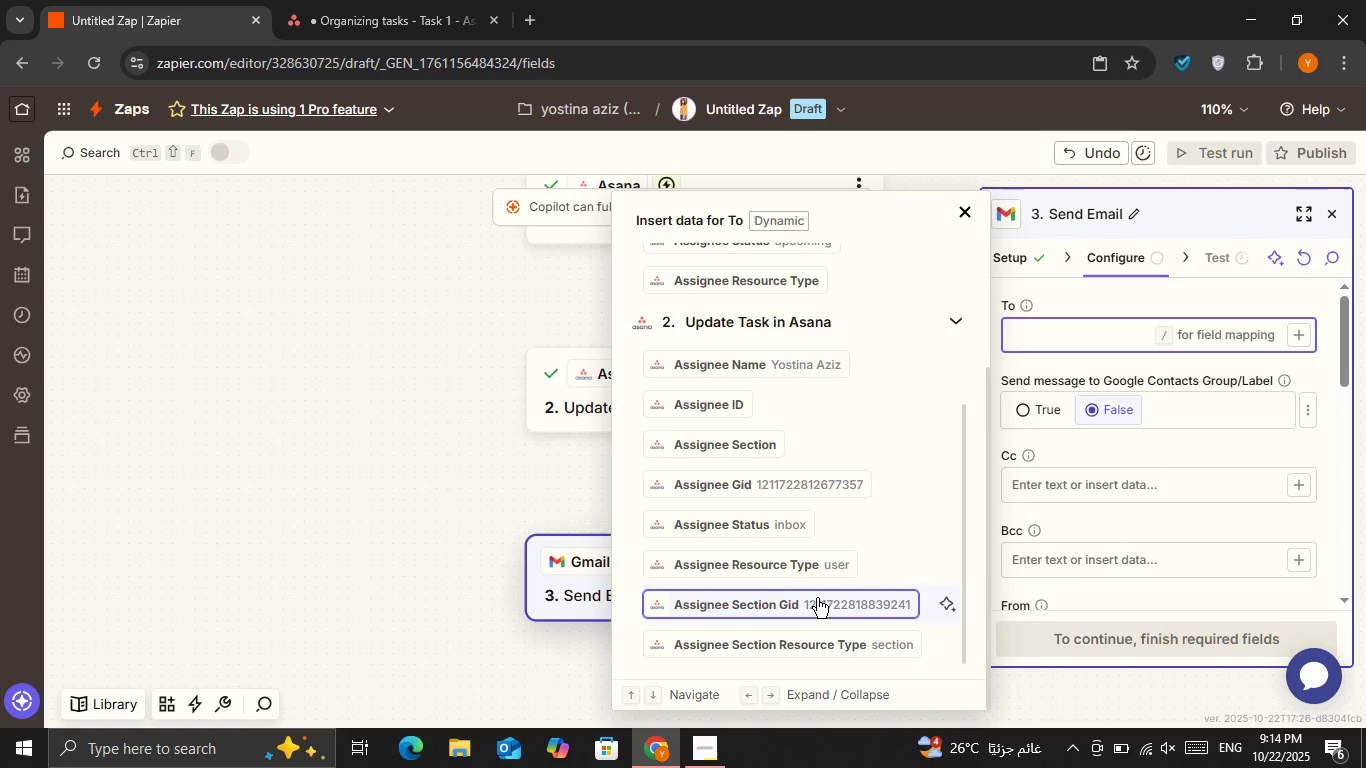 
left_click([706, 566])
 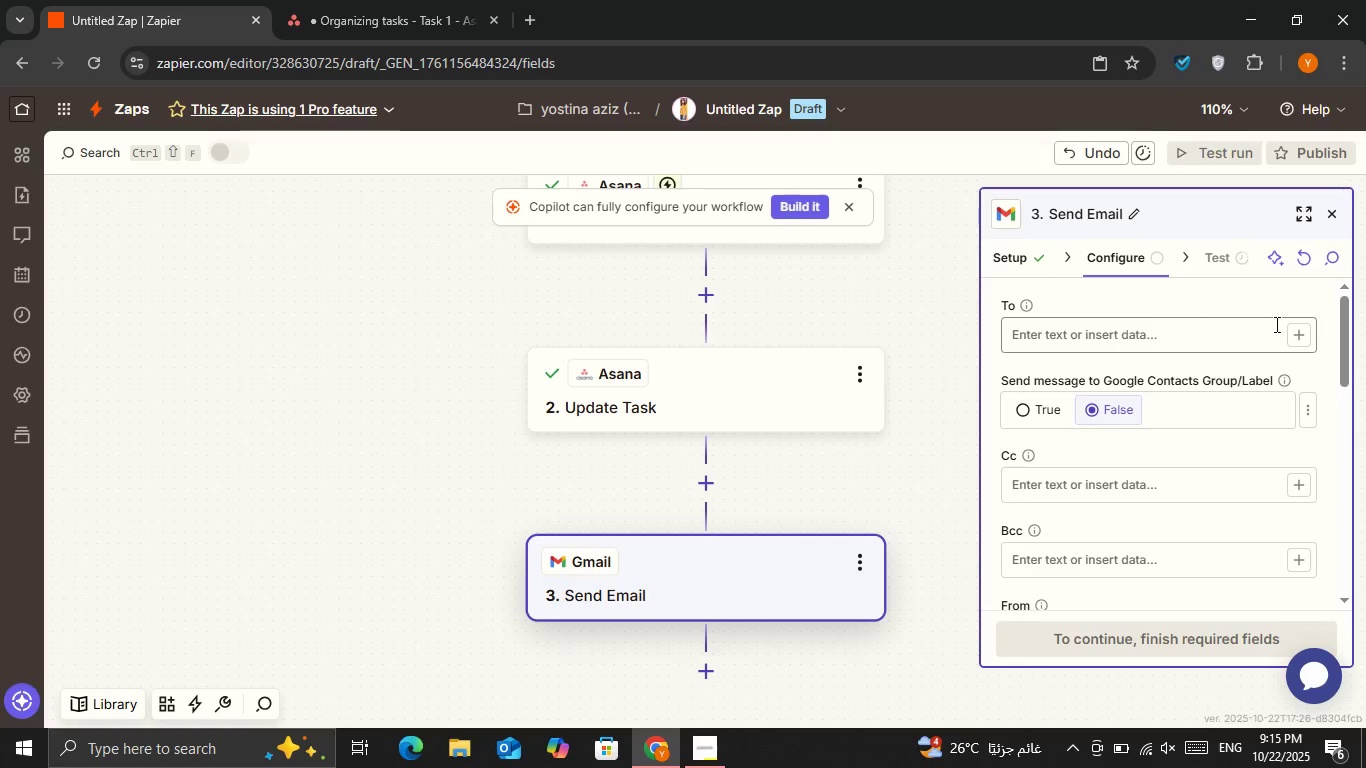 
left_click([1304, 333])
 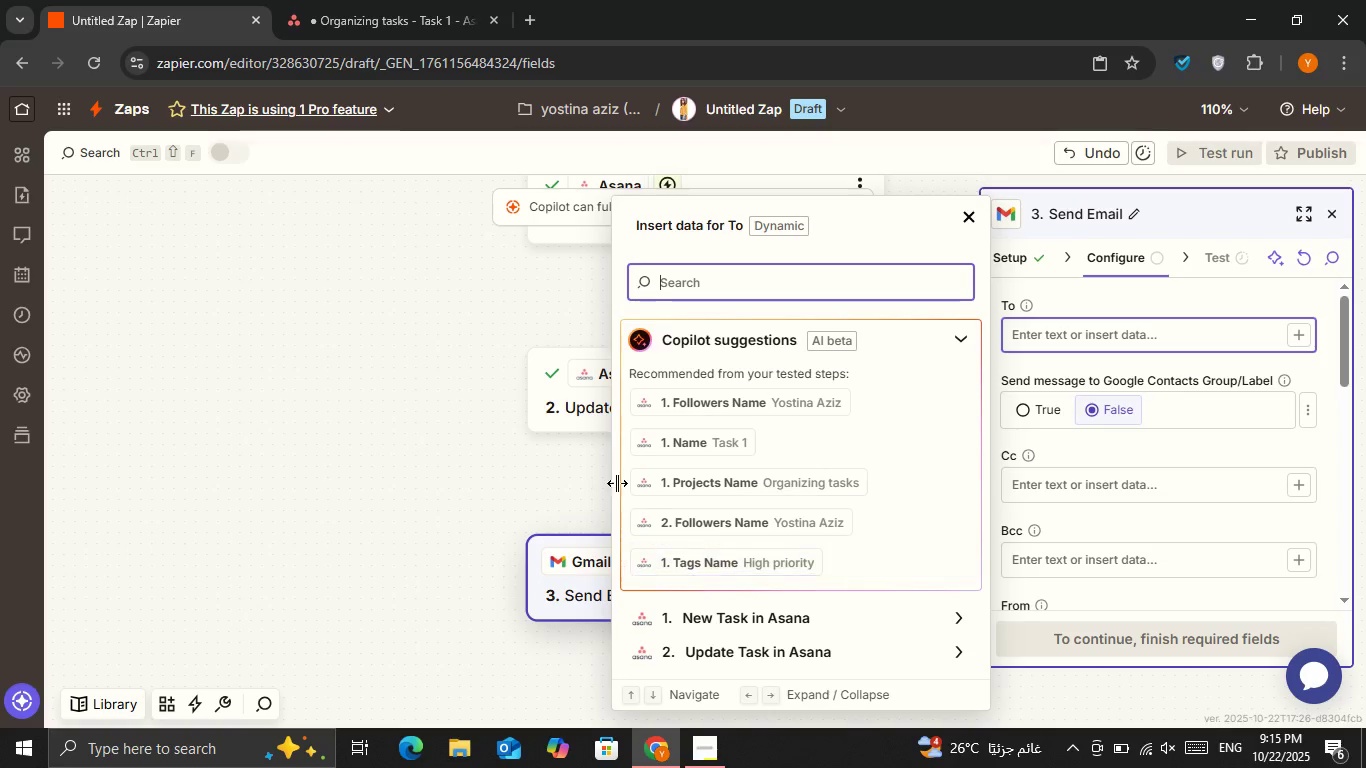 
left_click([565, 401])
 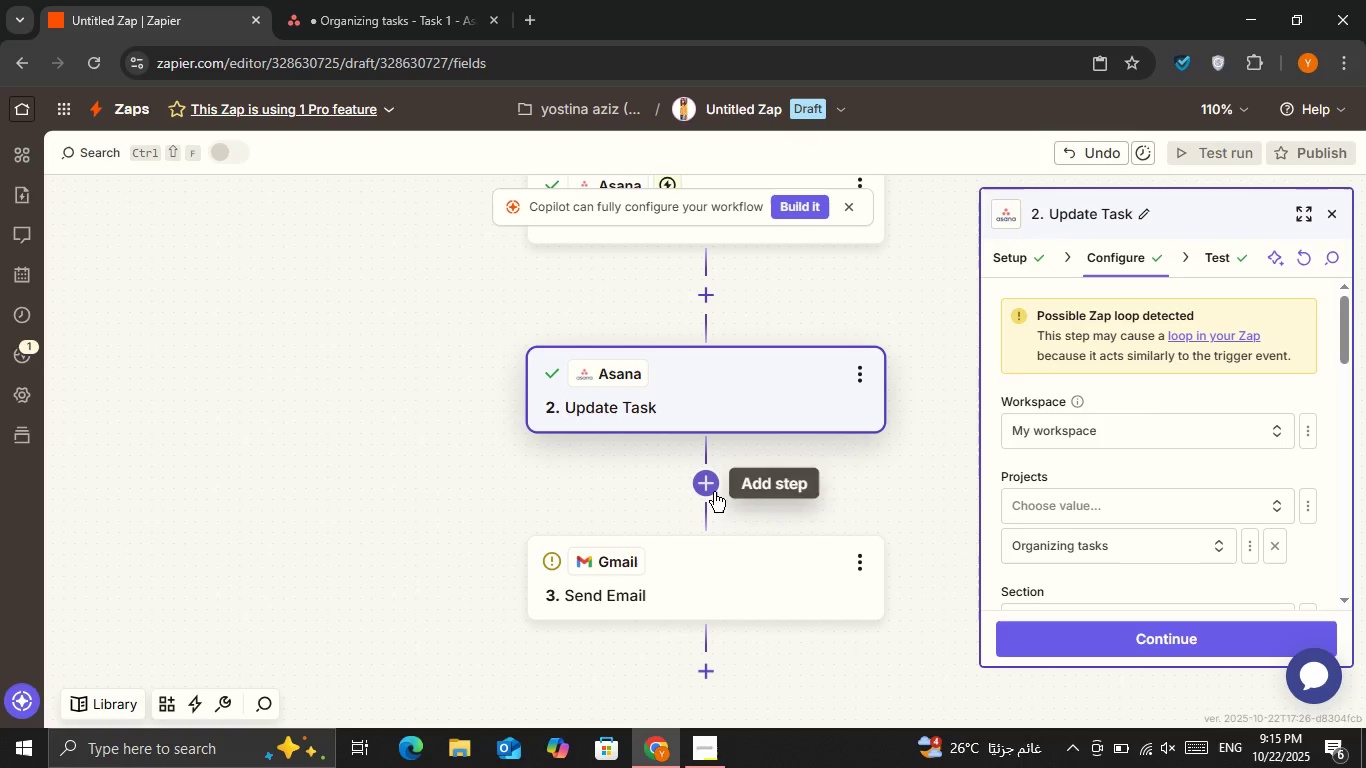 
left_click([714, 489])
 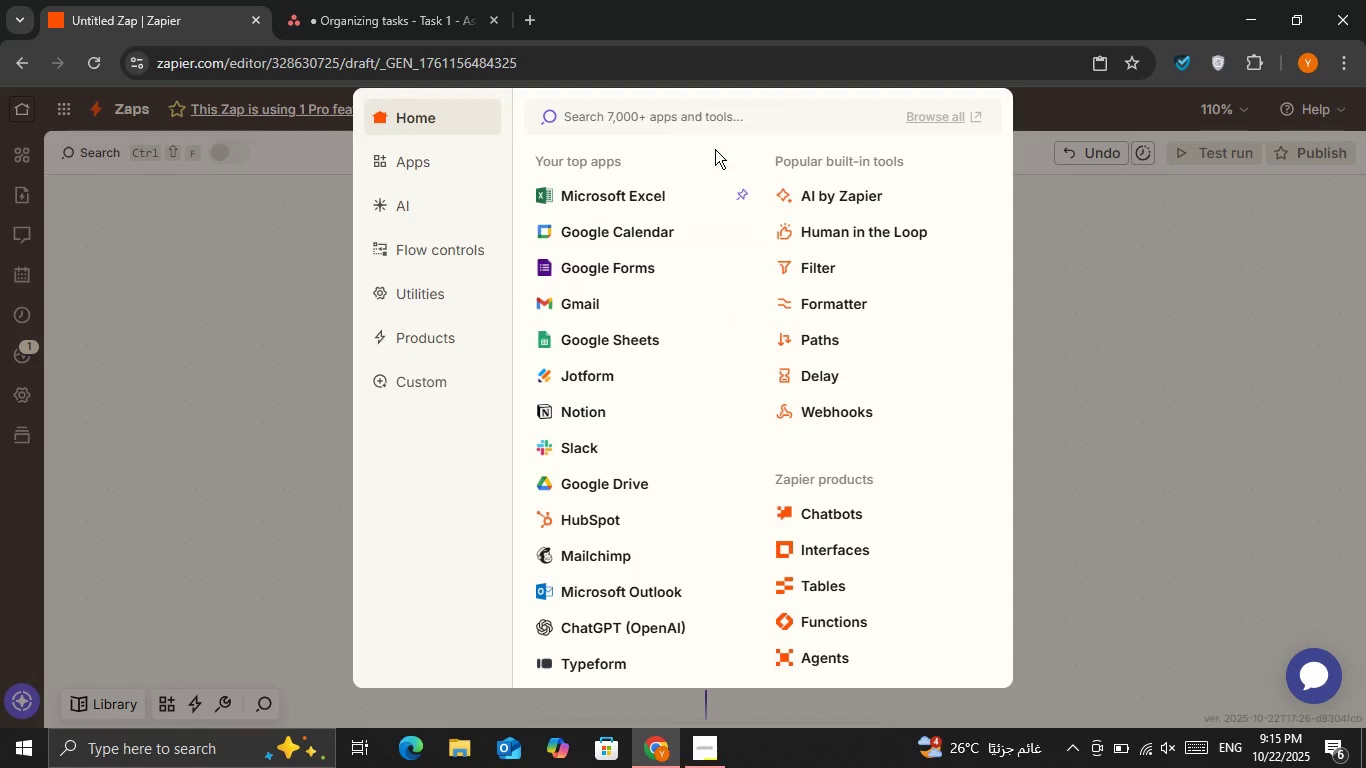 
left_click([719, 124])
 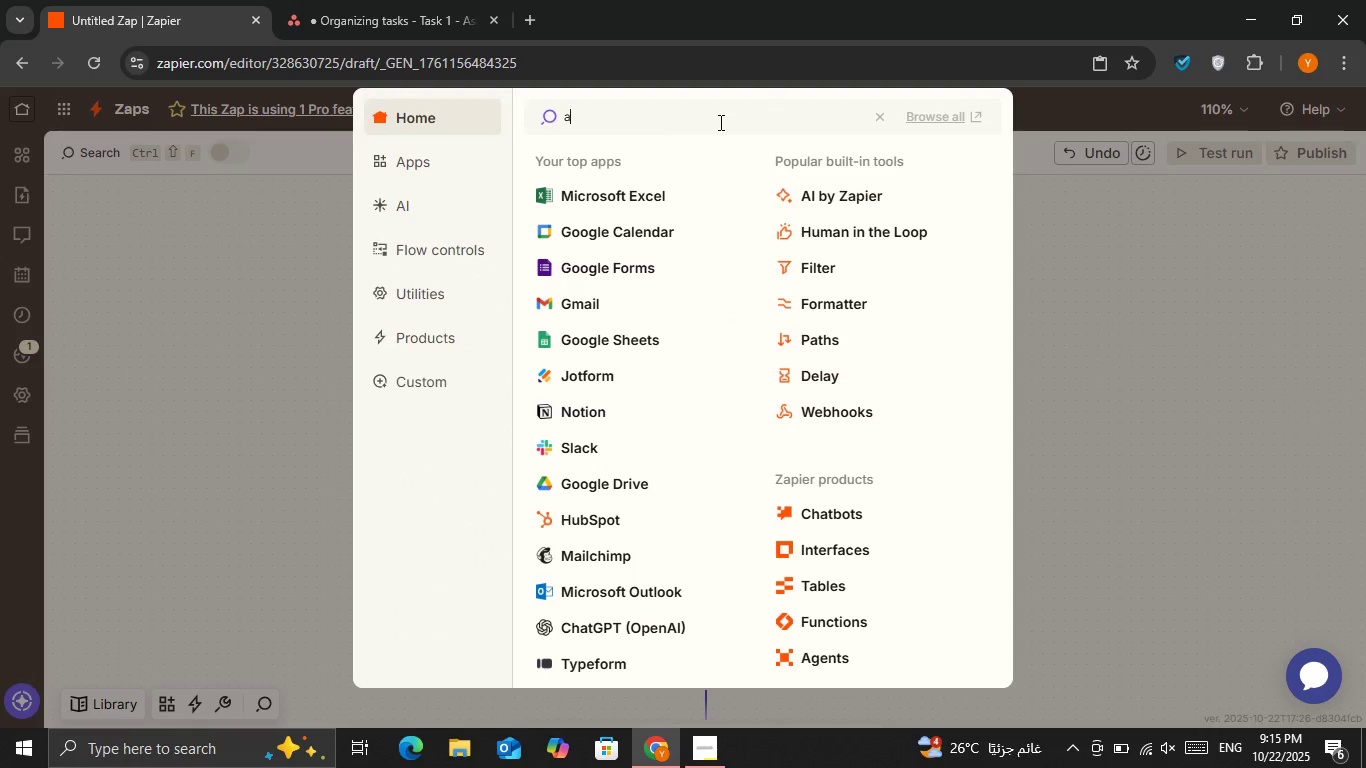 
type(asa)
 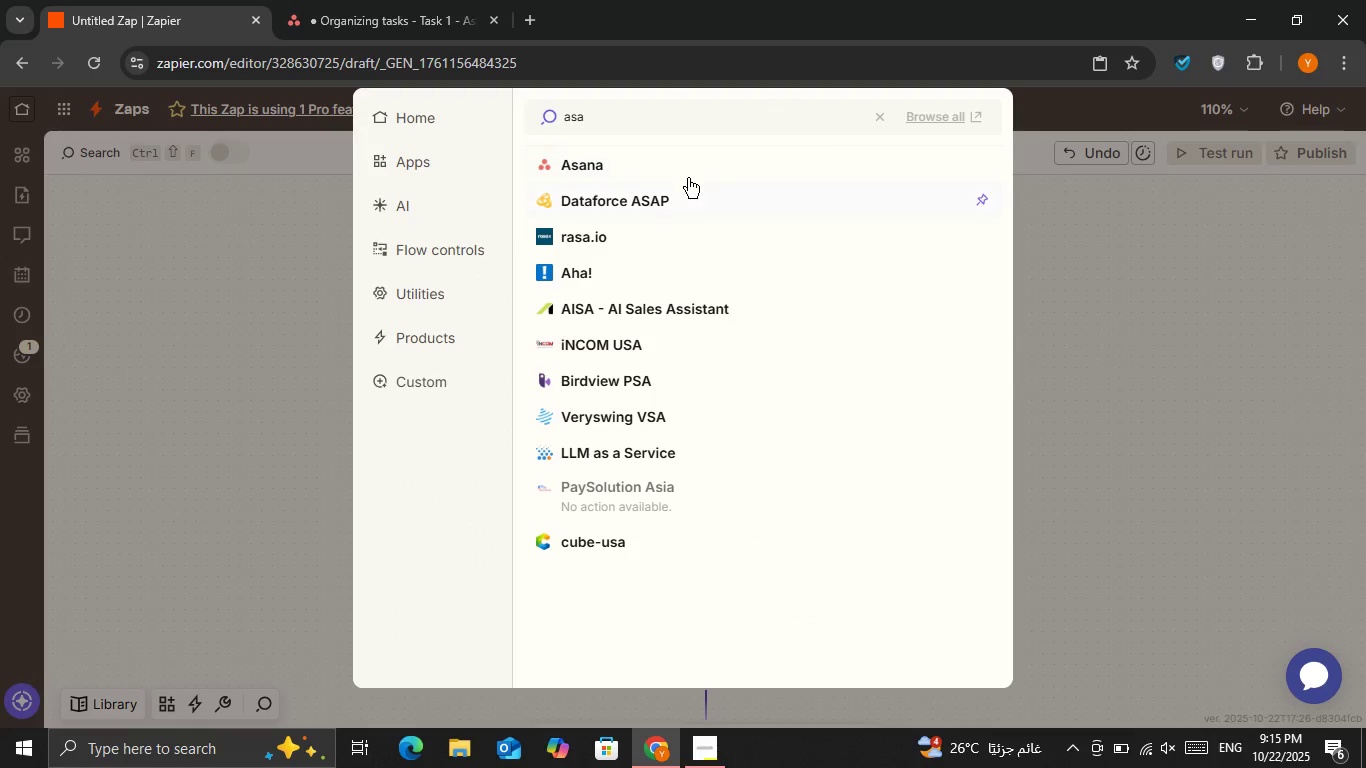 
left_click([685, 166])
 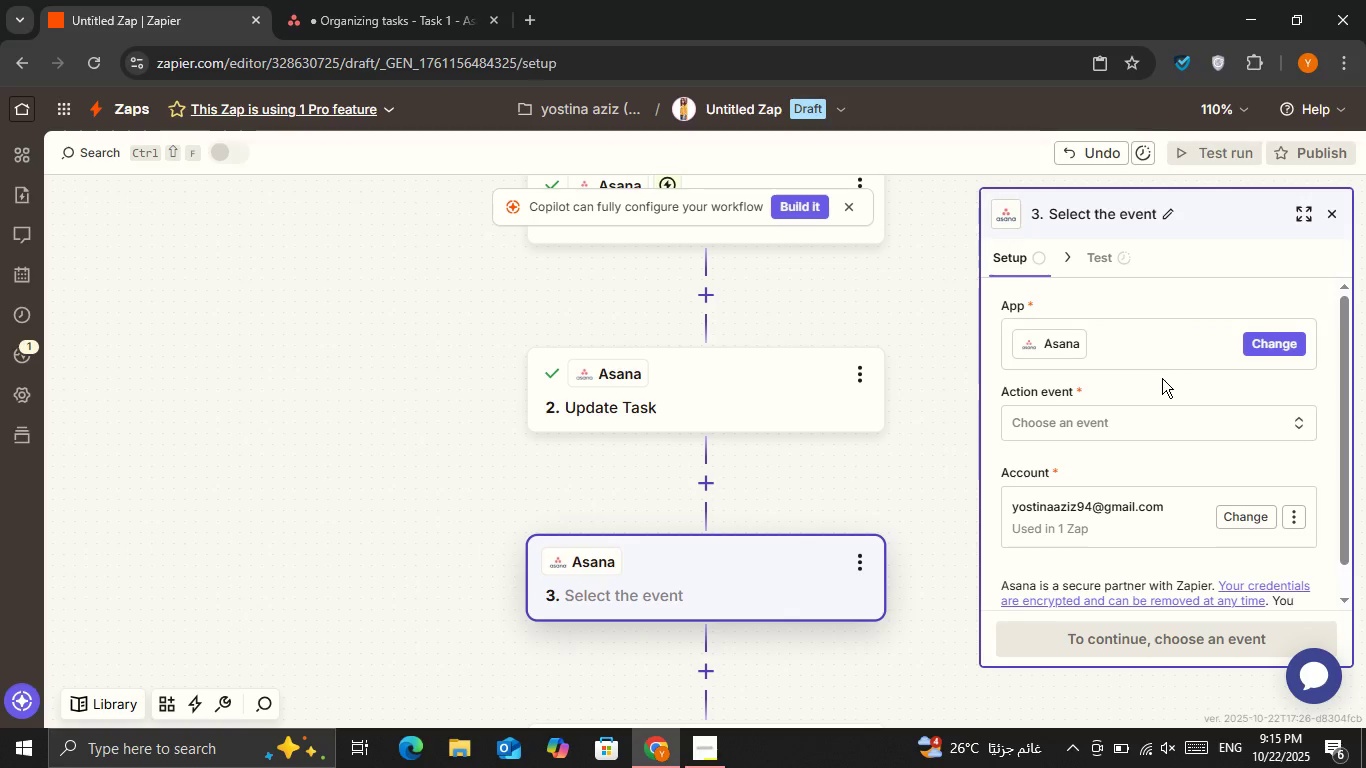 
left_click([1146, 436])
 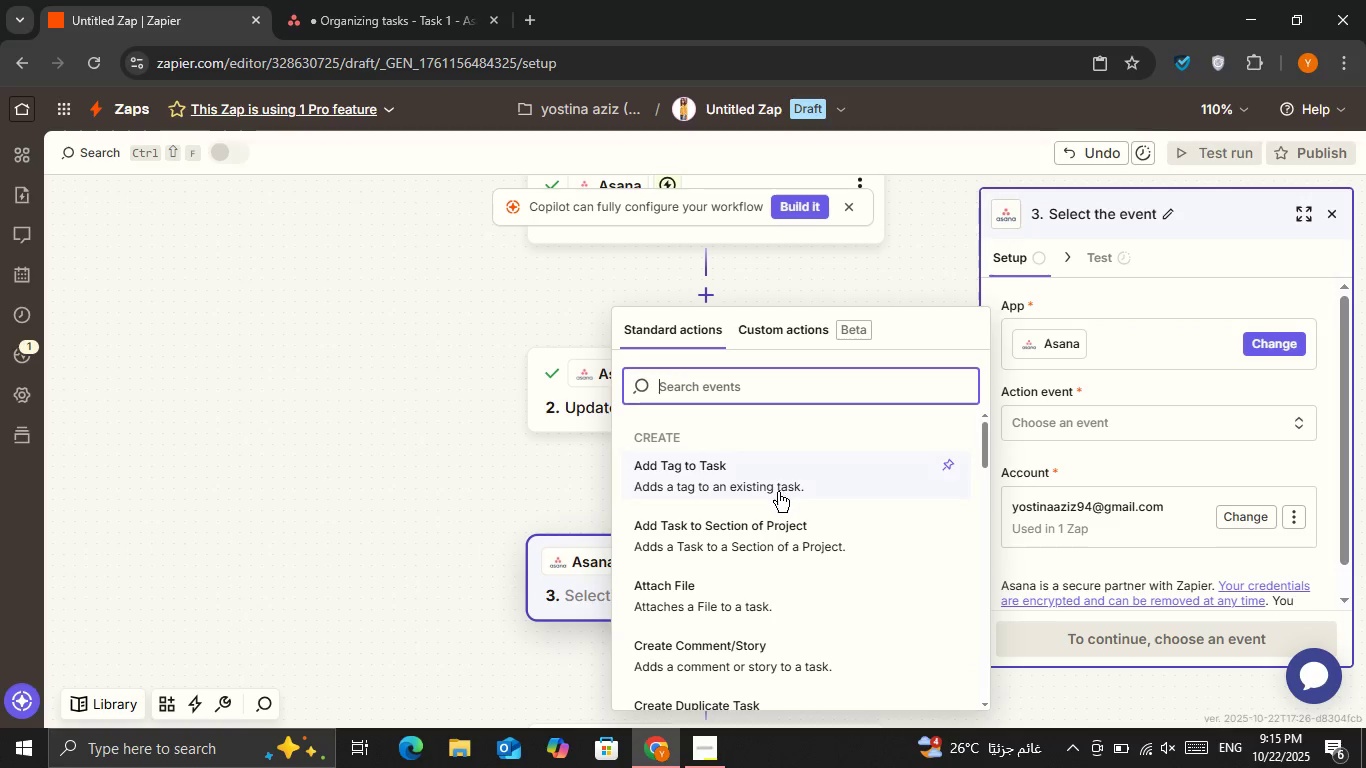 
scroll: coordinate [776, 498], scroll_direction: down, amount: 3.0
 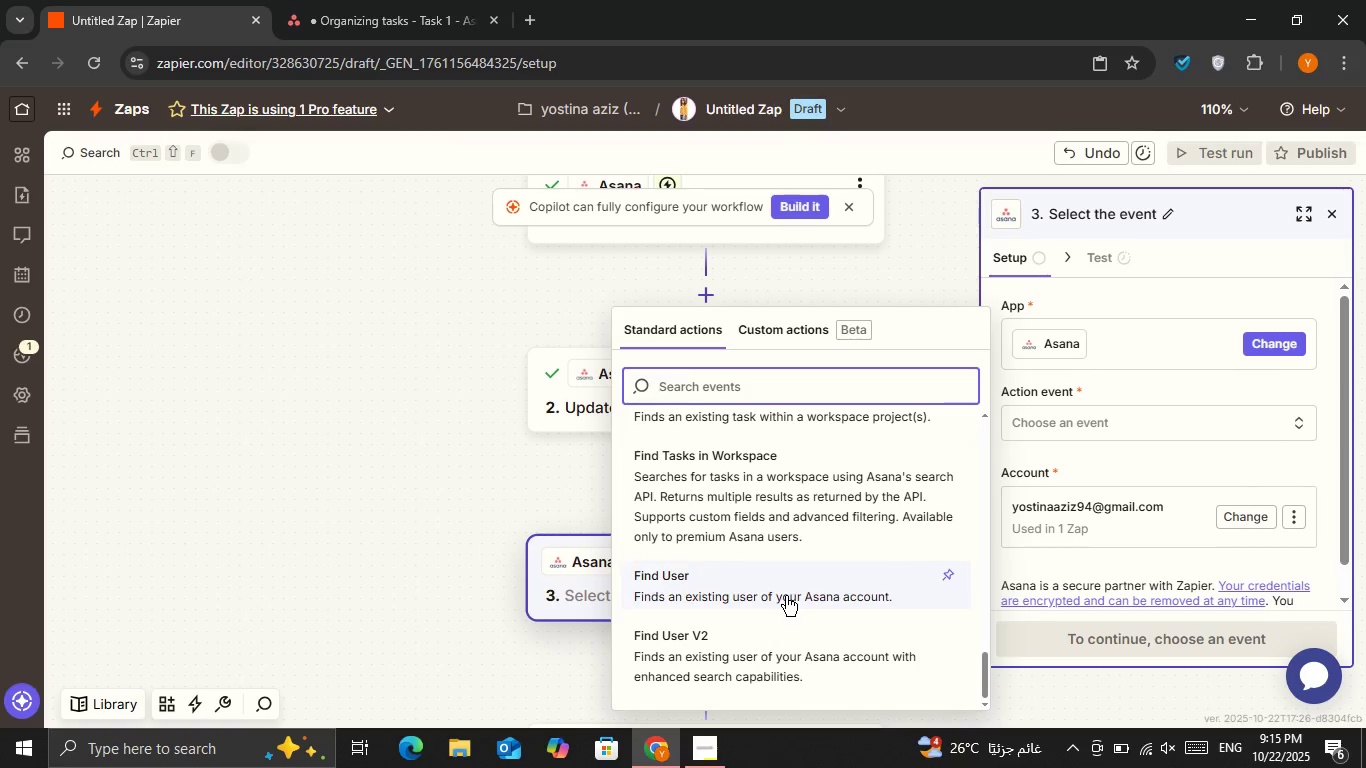 
scroll: coordinate [786, 591], scroll_direction: up, amount: 3.0
 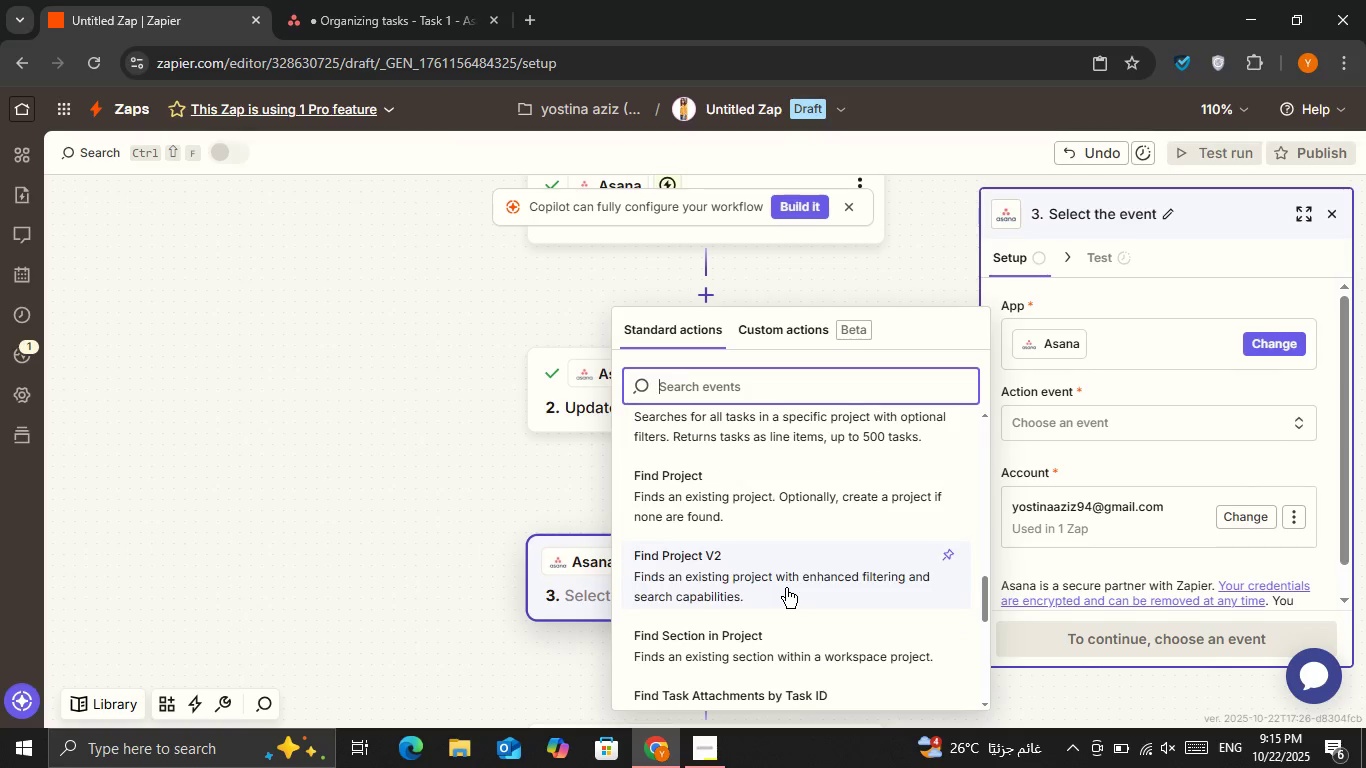 
scroll: coordinate [782, 603], scroll_direction: down, amount: 6.0
 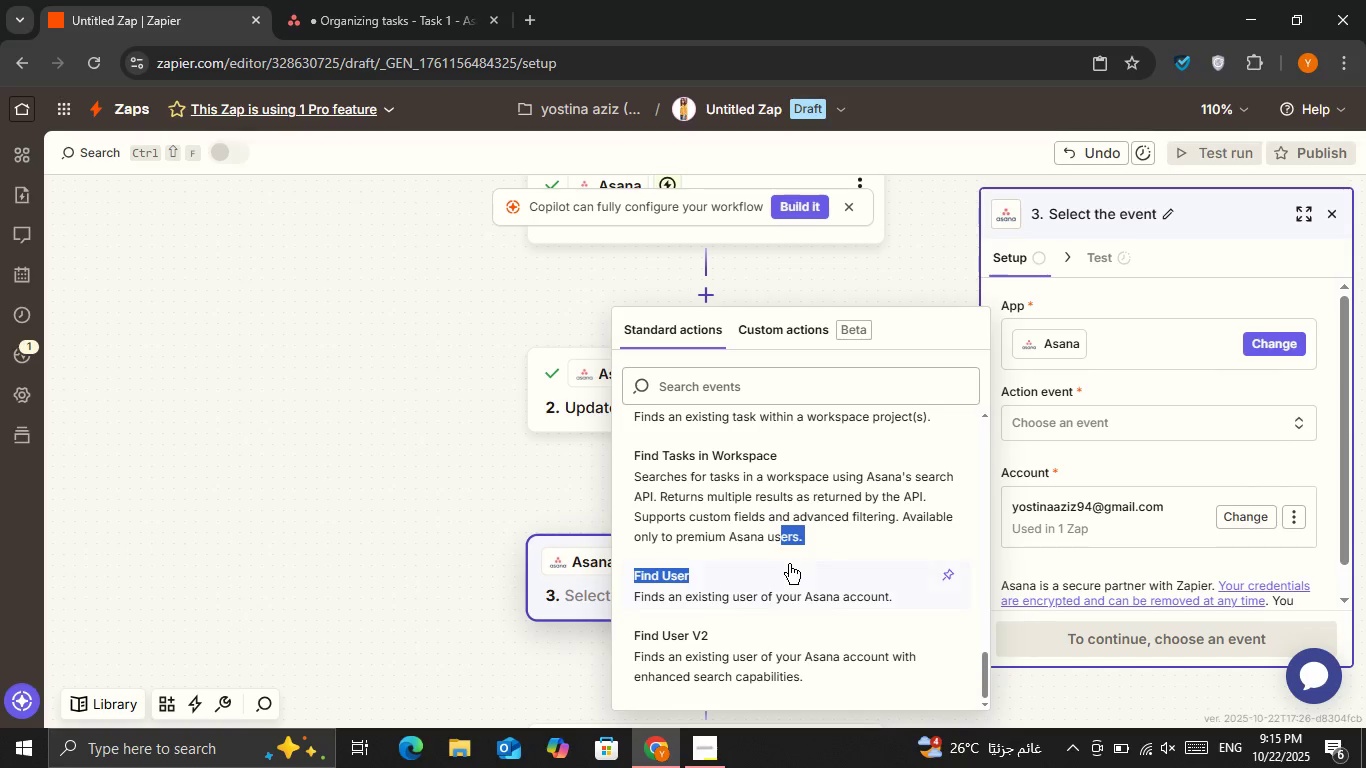 
left_click([786, 573])
 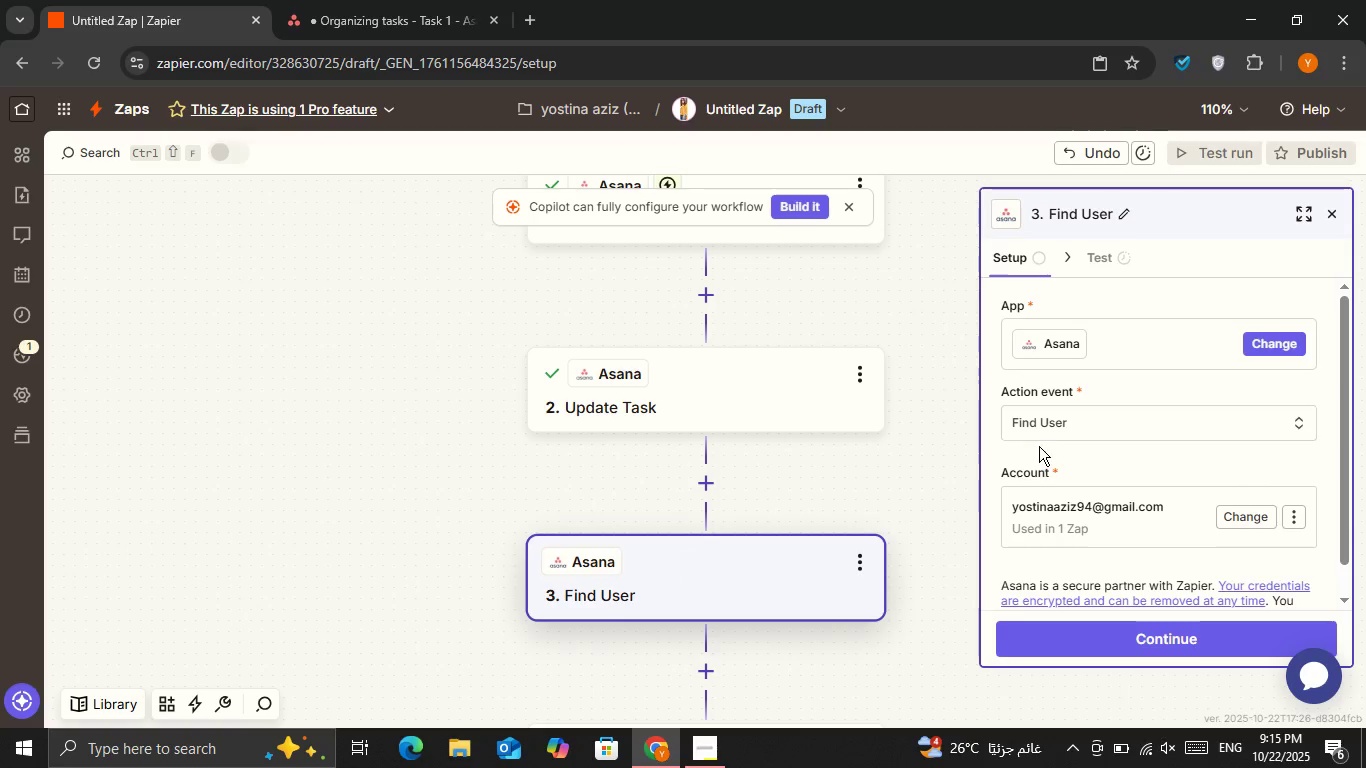 
left_click([1091, 640])
 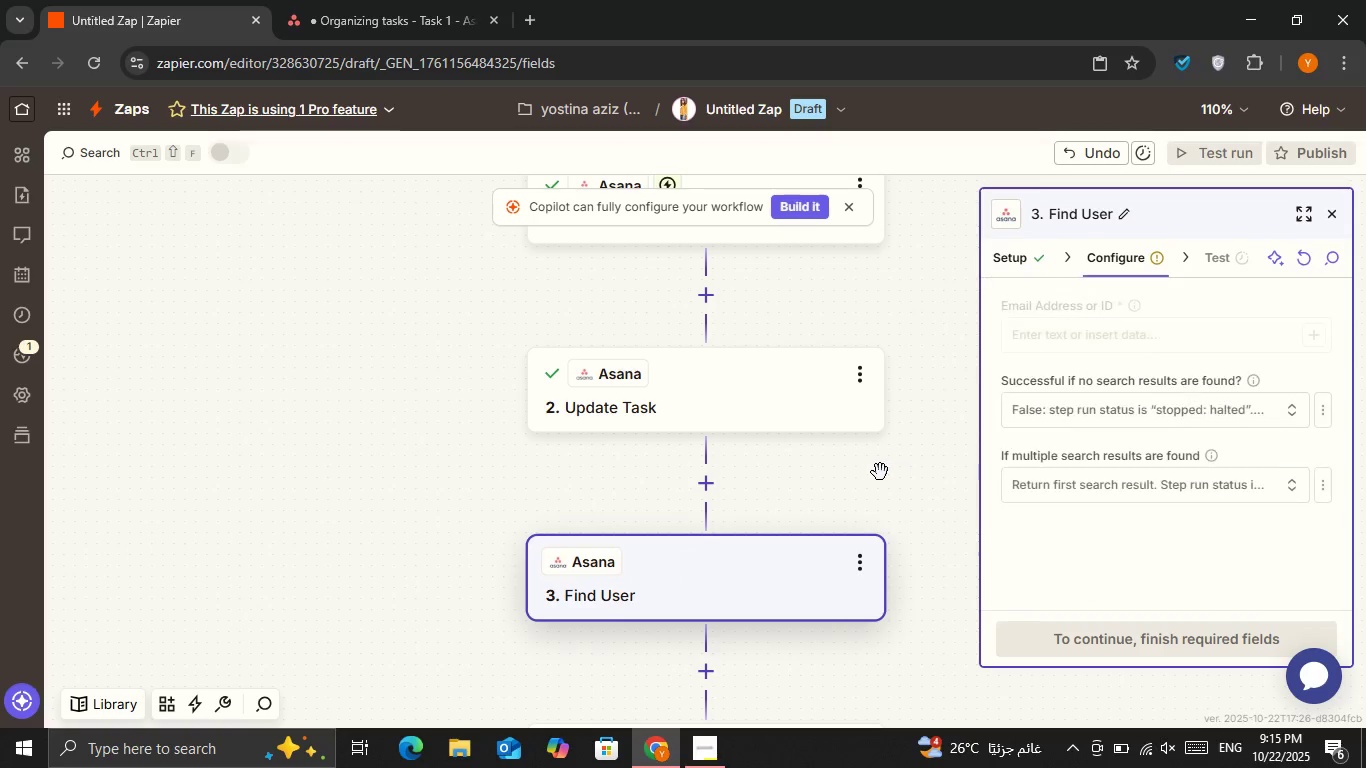 
scroll: coordinate [877, 472], scroll_direction: down, amount: 1.0
 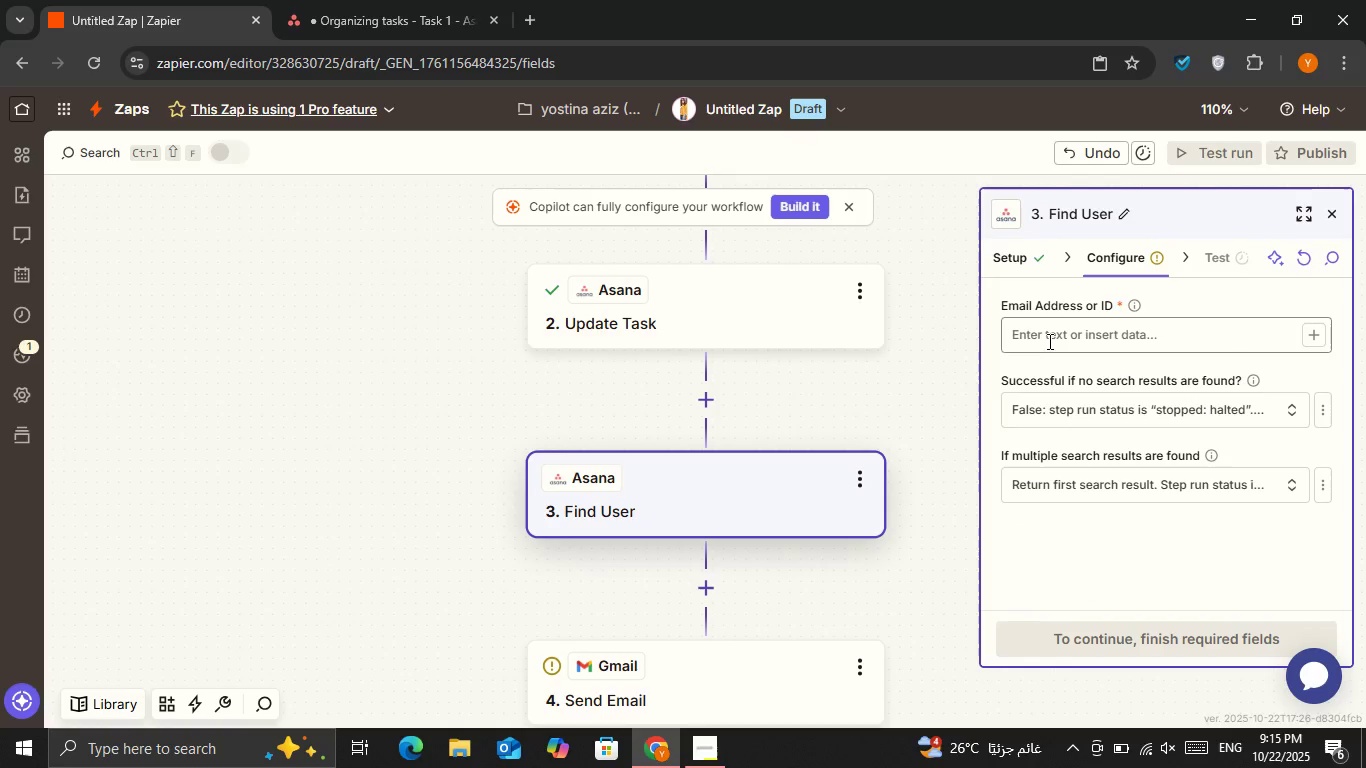 
left_click([1048, 341])
 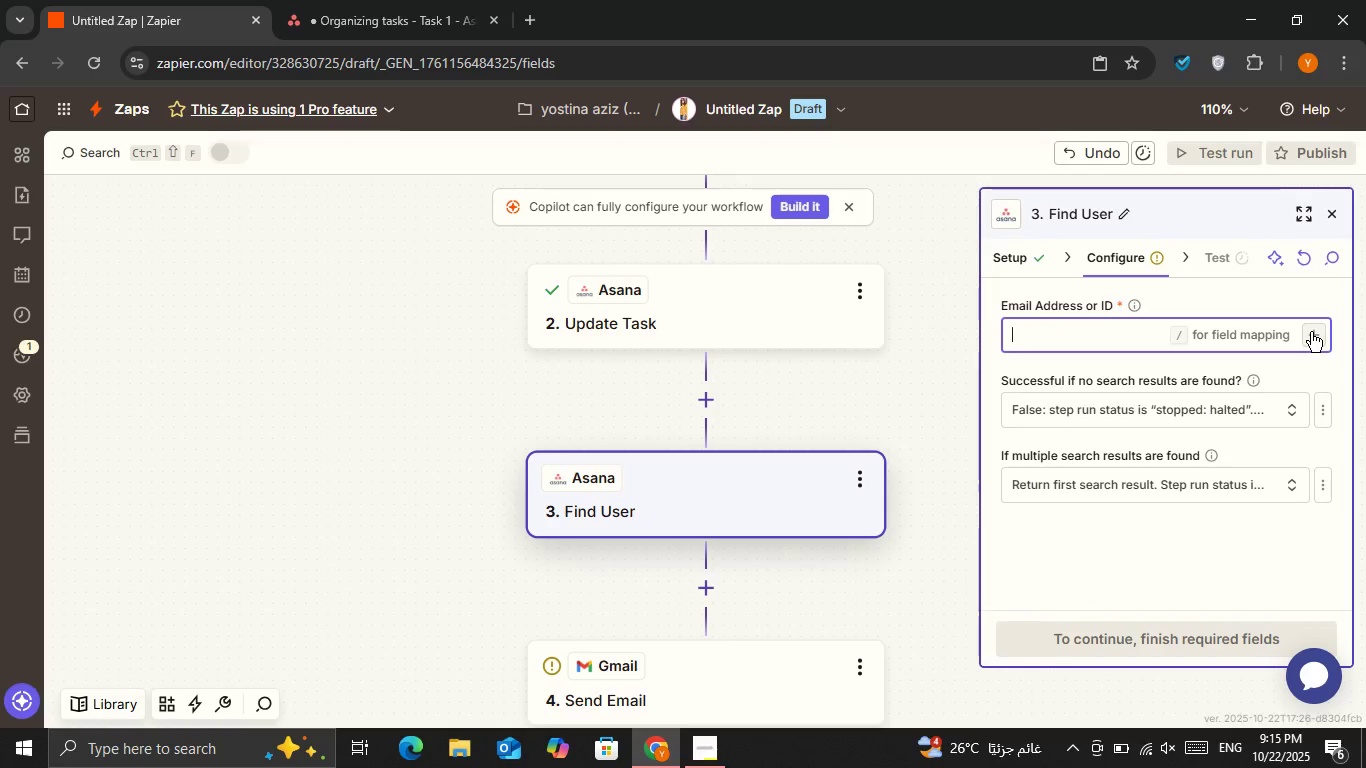 
left_click([1311, 332])
 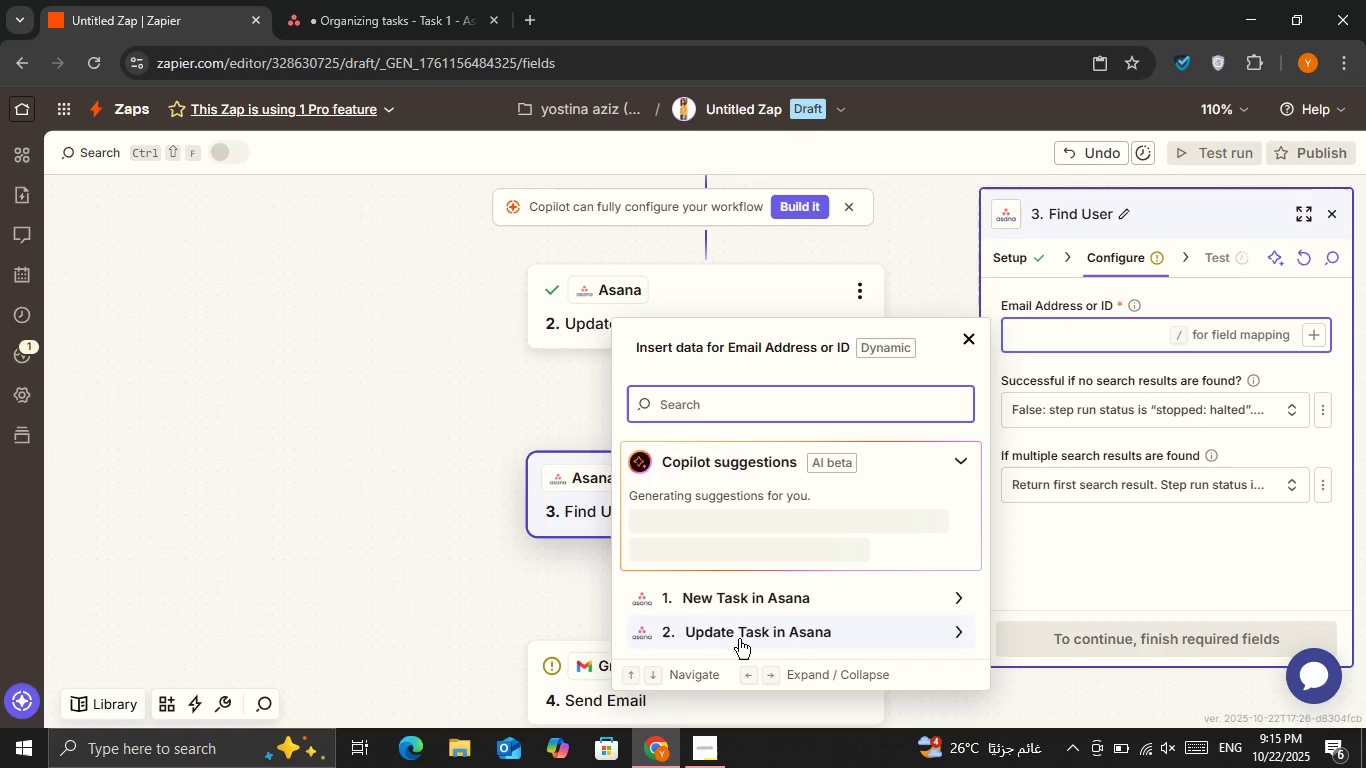 
left_click([739, 639])
 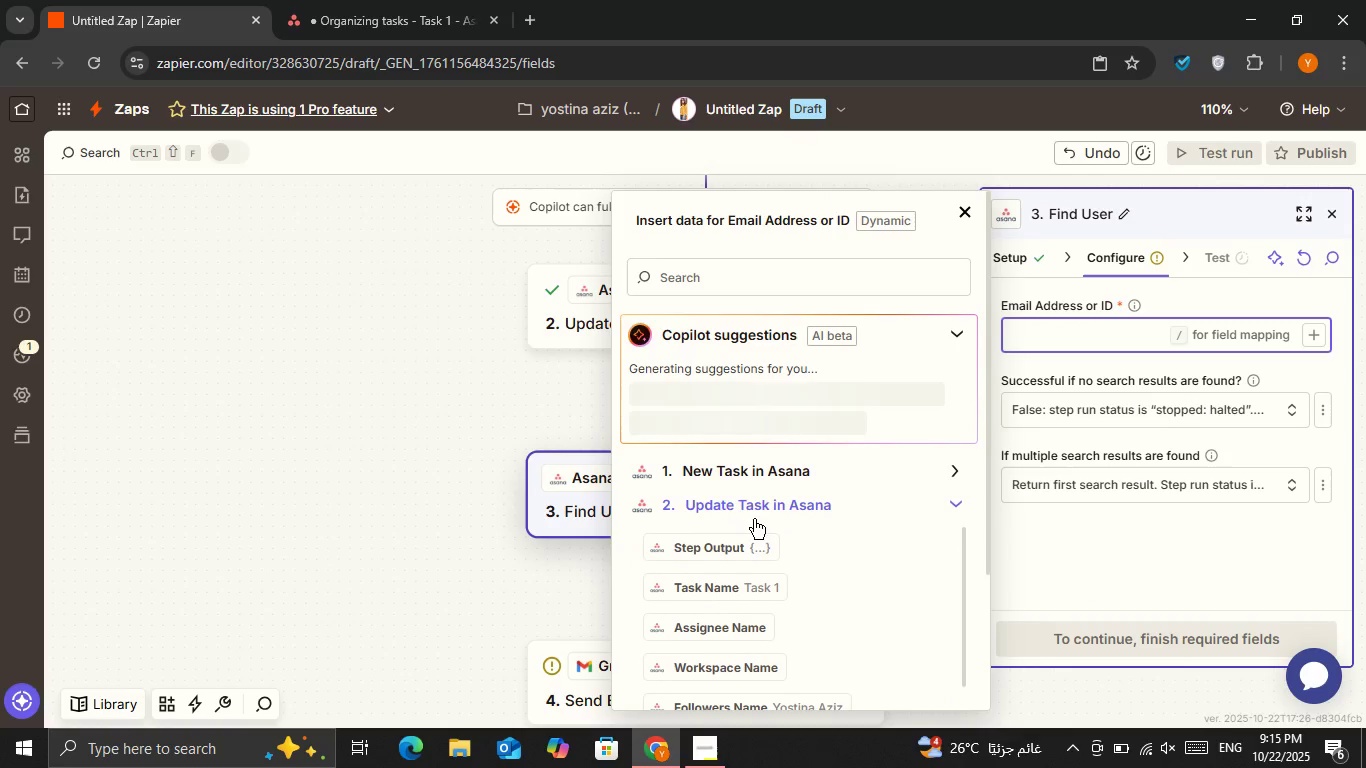 
scroll: coordinate [757, 524], scroll_direction: down, amount: 2.0
 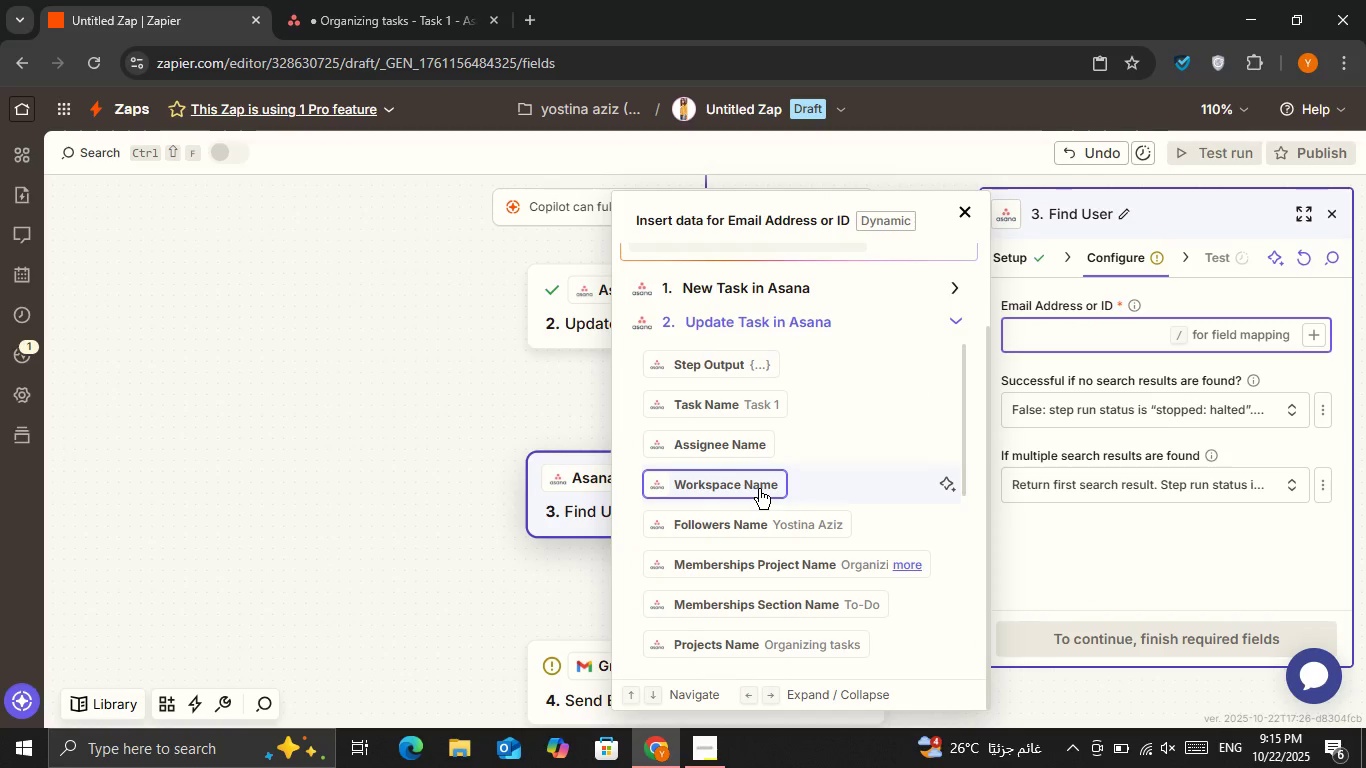 
scroll: coordinate [759, 475], scroll_direction: up, amount: 3.0
 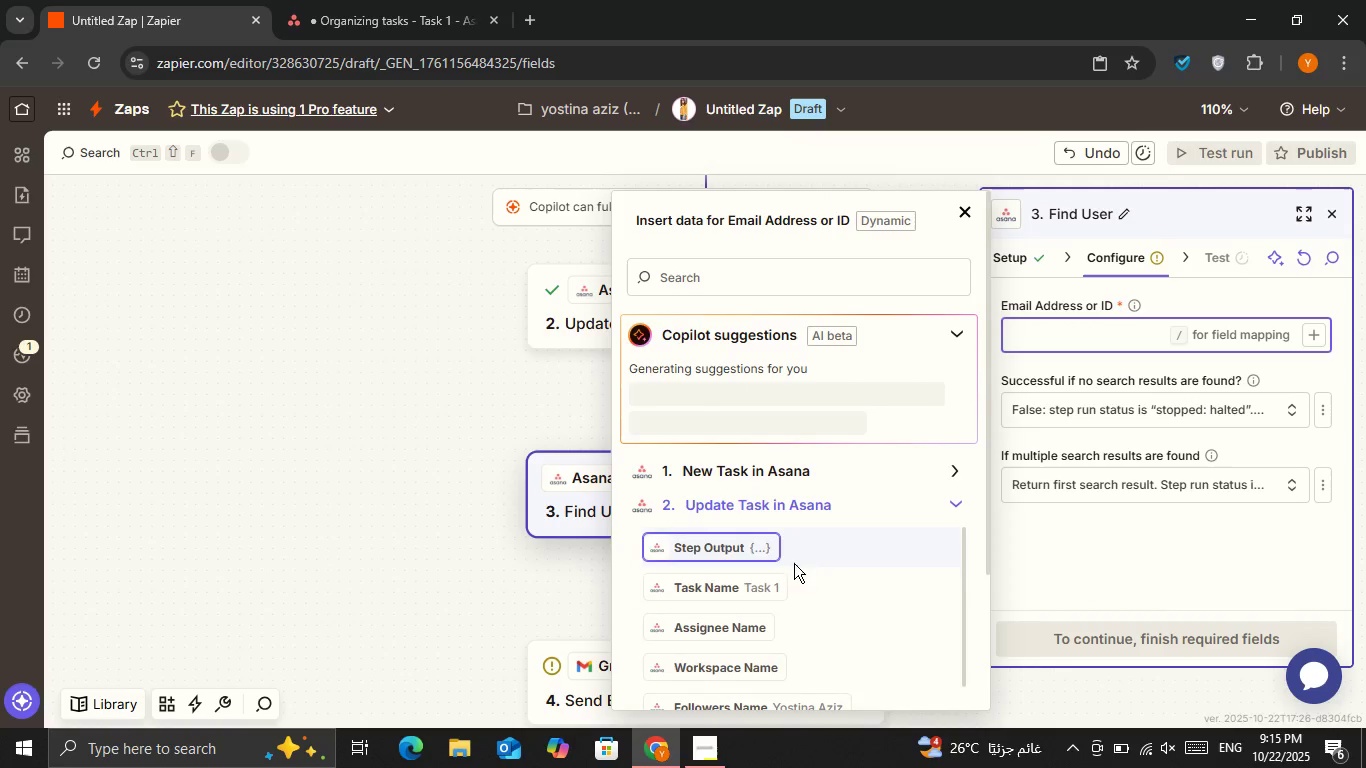 
scroll: coordinate [794, 570], scroll_direction: down, amount: 5.0
 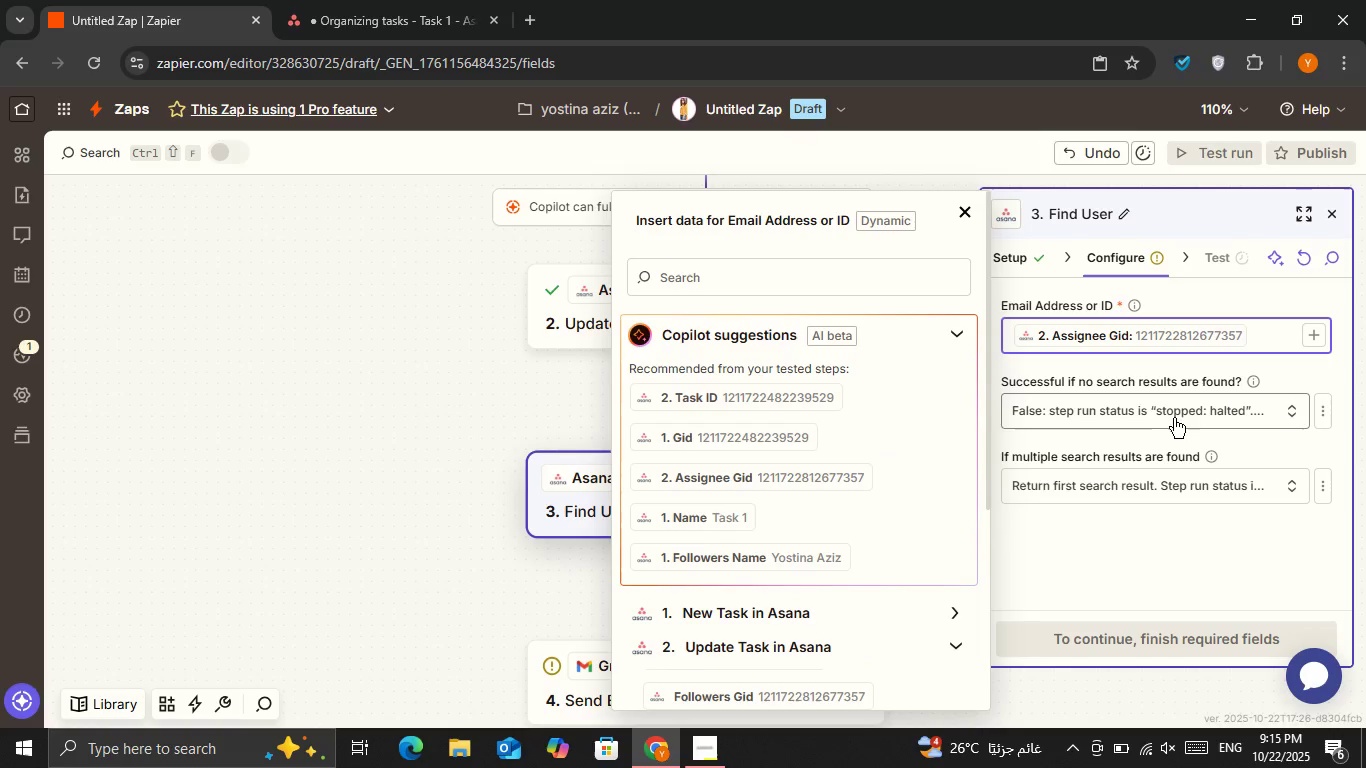 
left_click([1171, 627])
 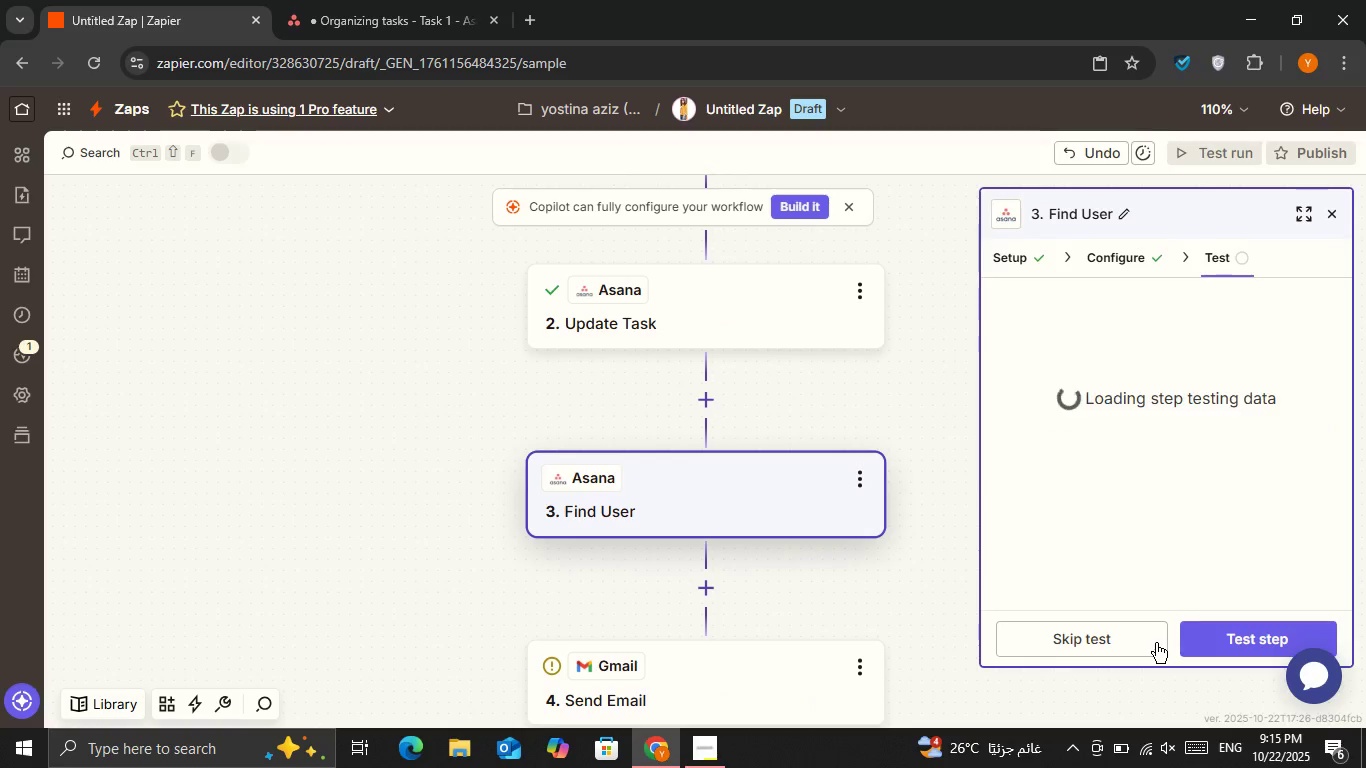 
left_click([1192, 641])
 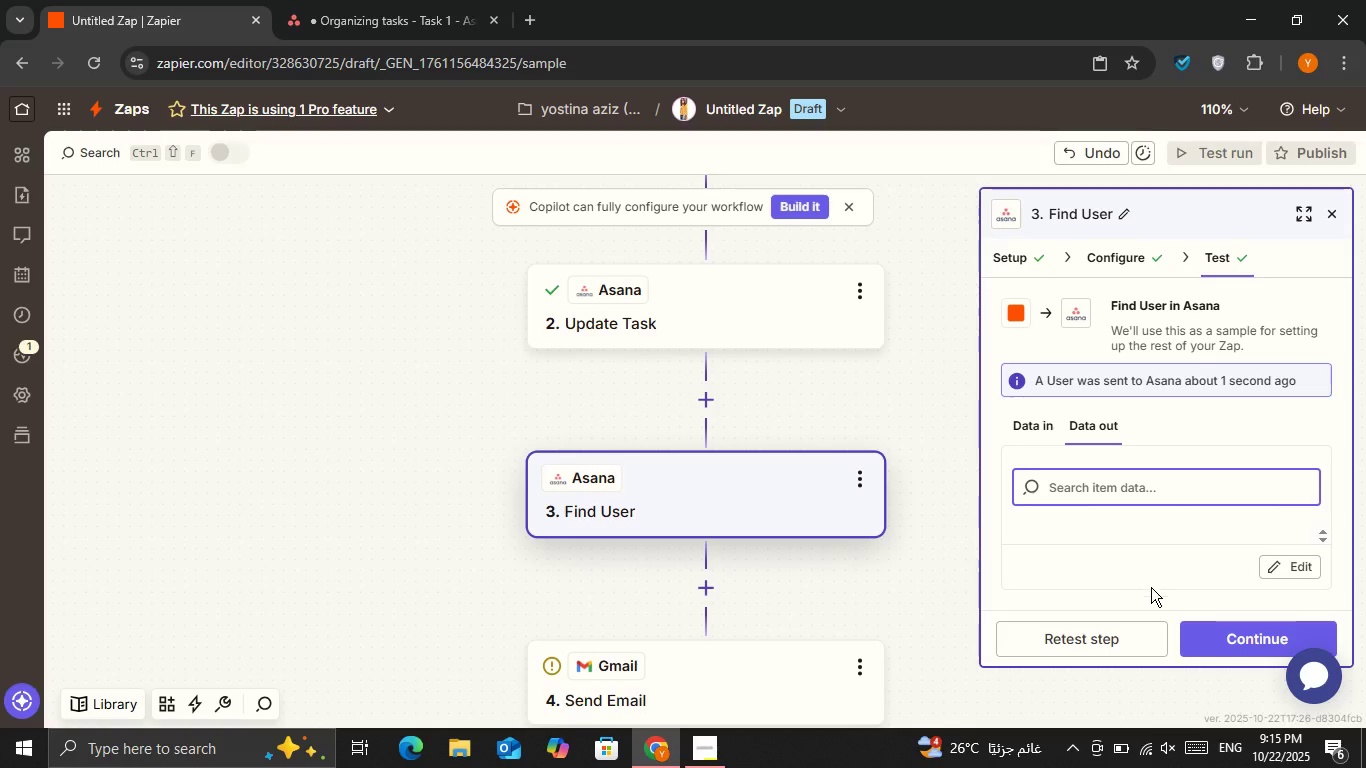 
wait(5.99)
 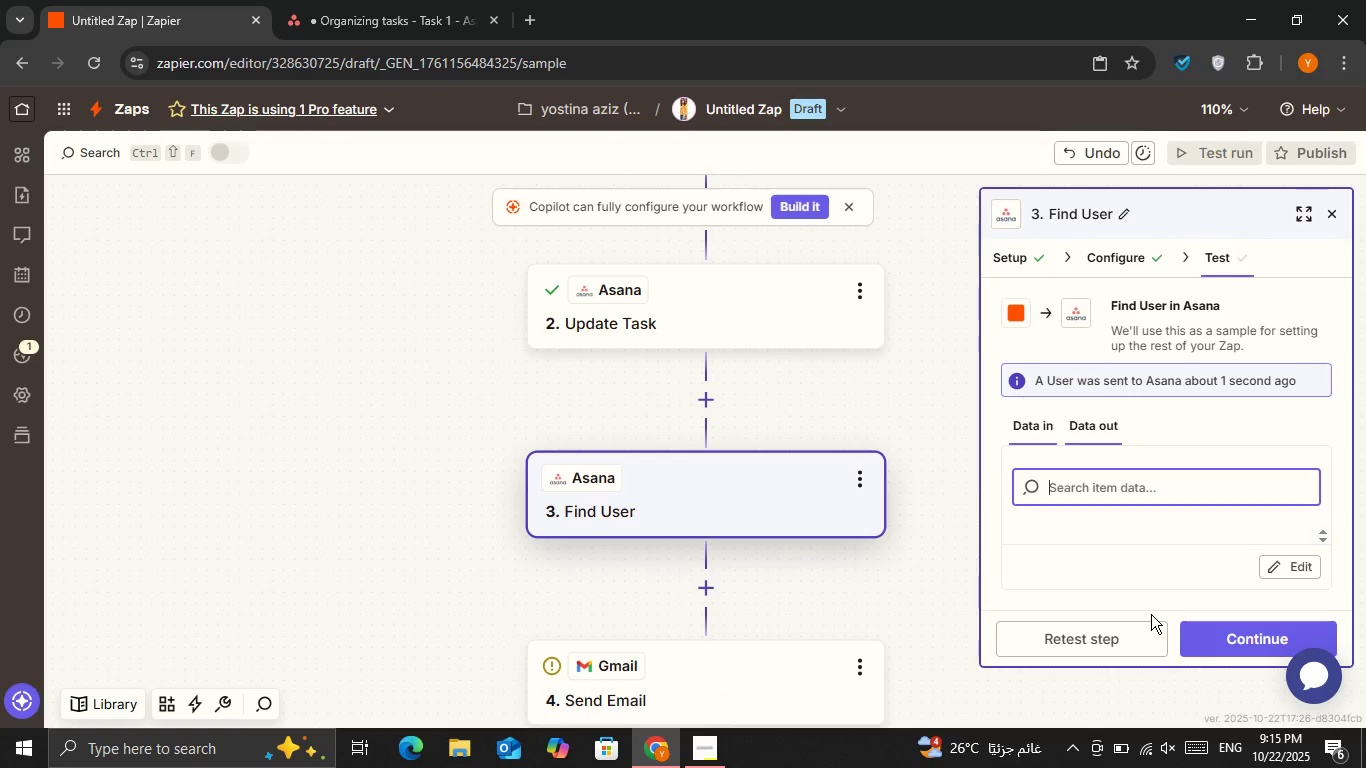 
left_click([1204, 633])
 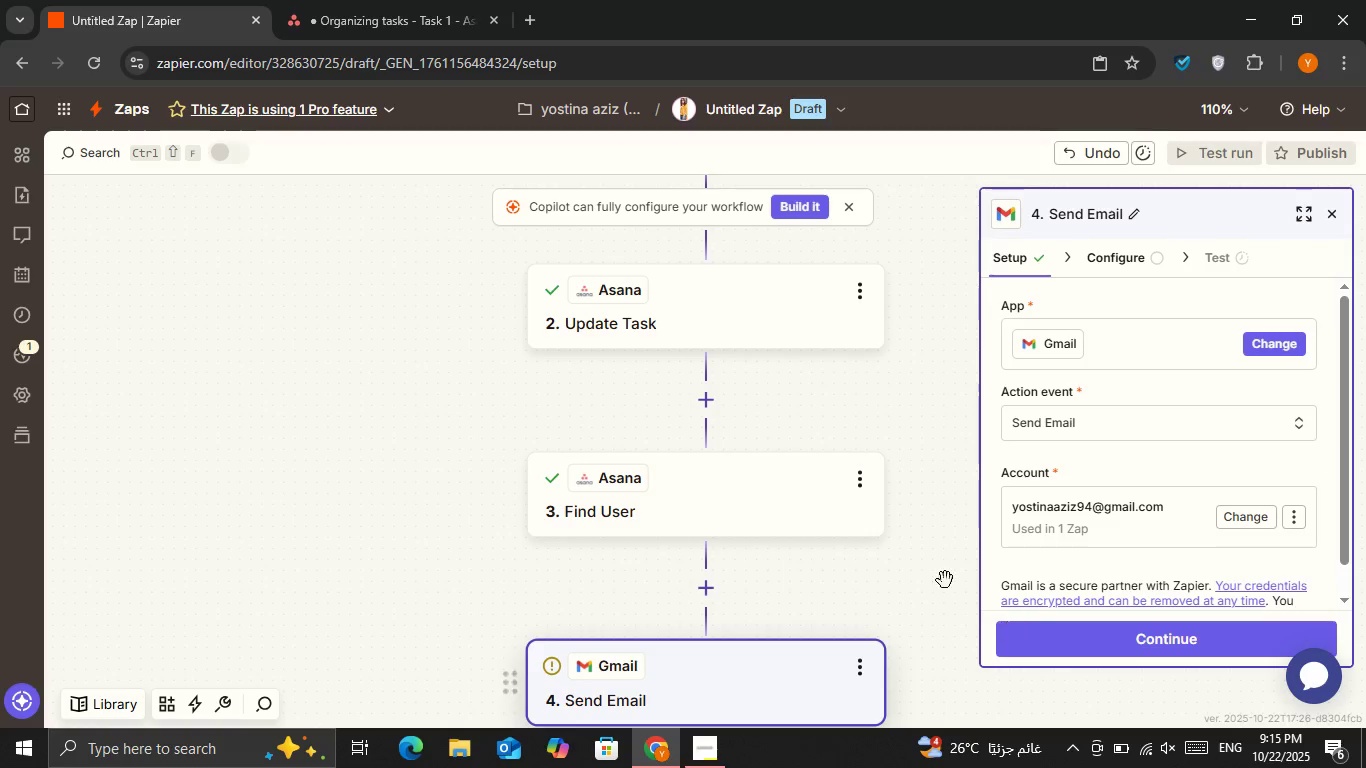 
scroll: coordinate [849, 587], scroll_direction: down, amount: 1.0
 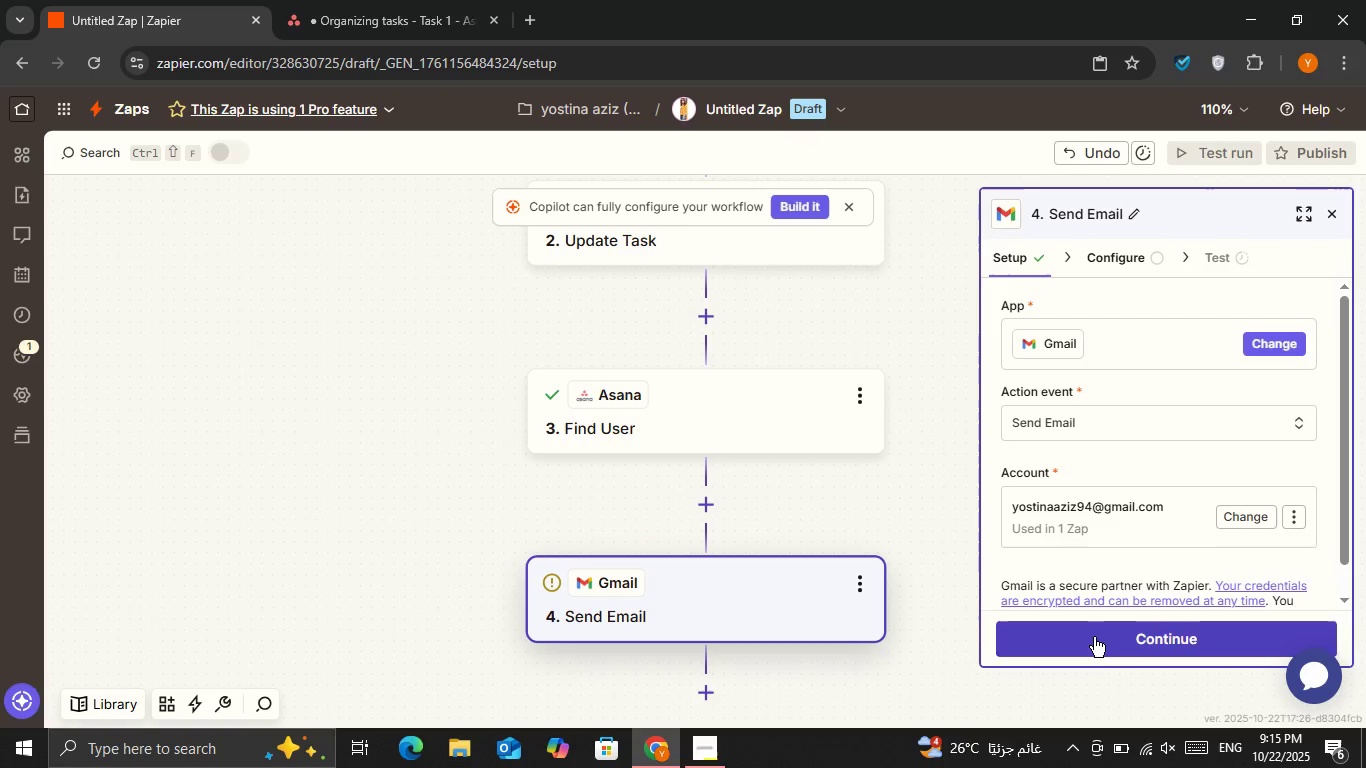 
left_click([1094, 637])
 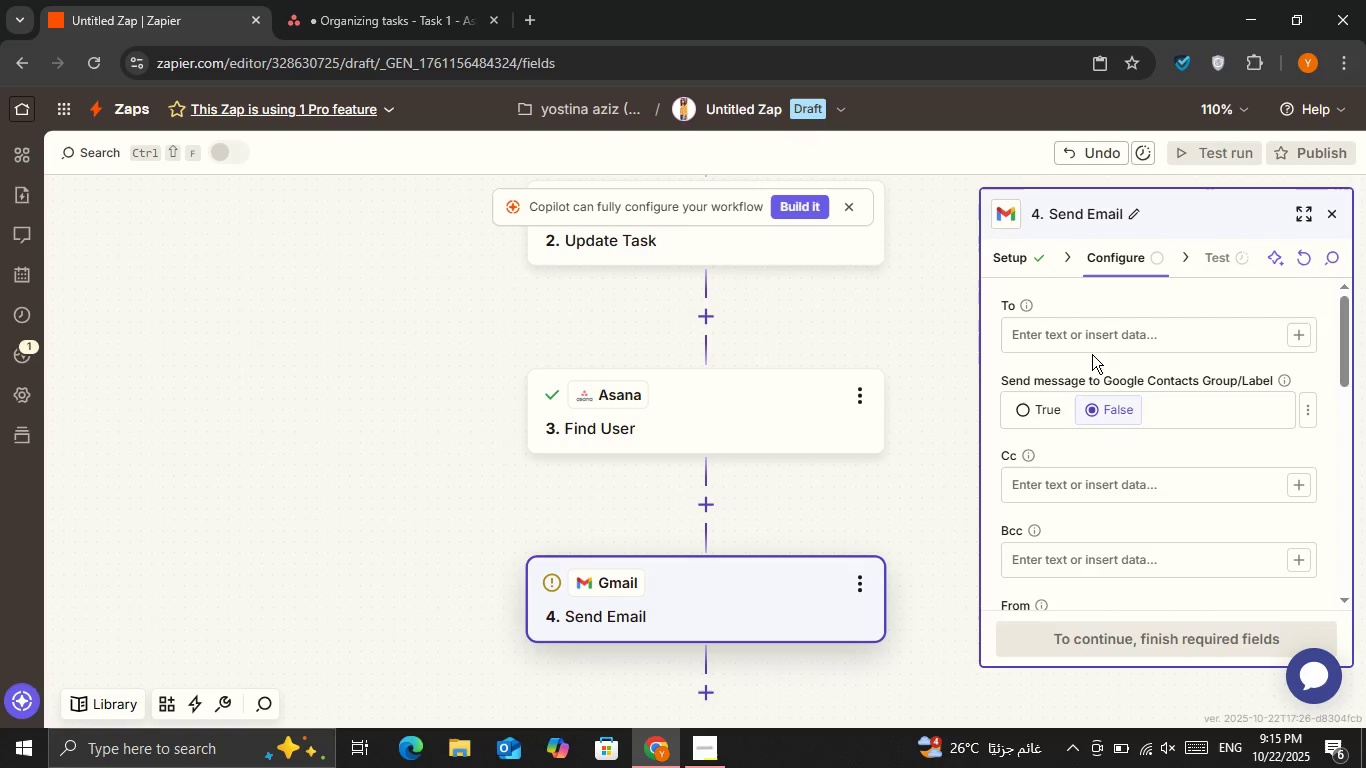 
left_click([1146, 332])
 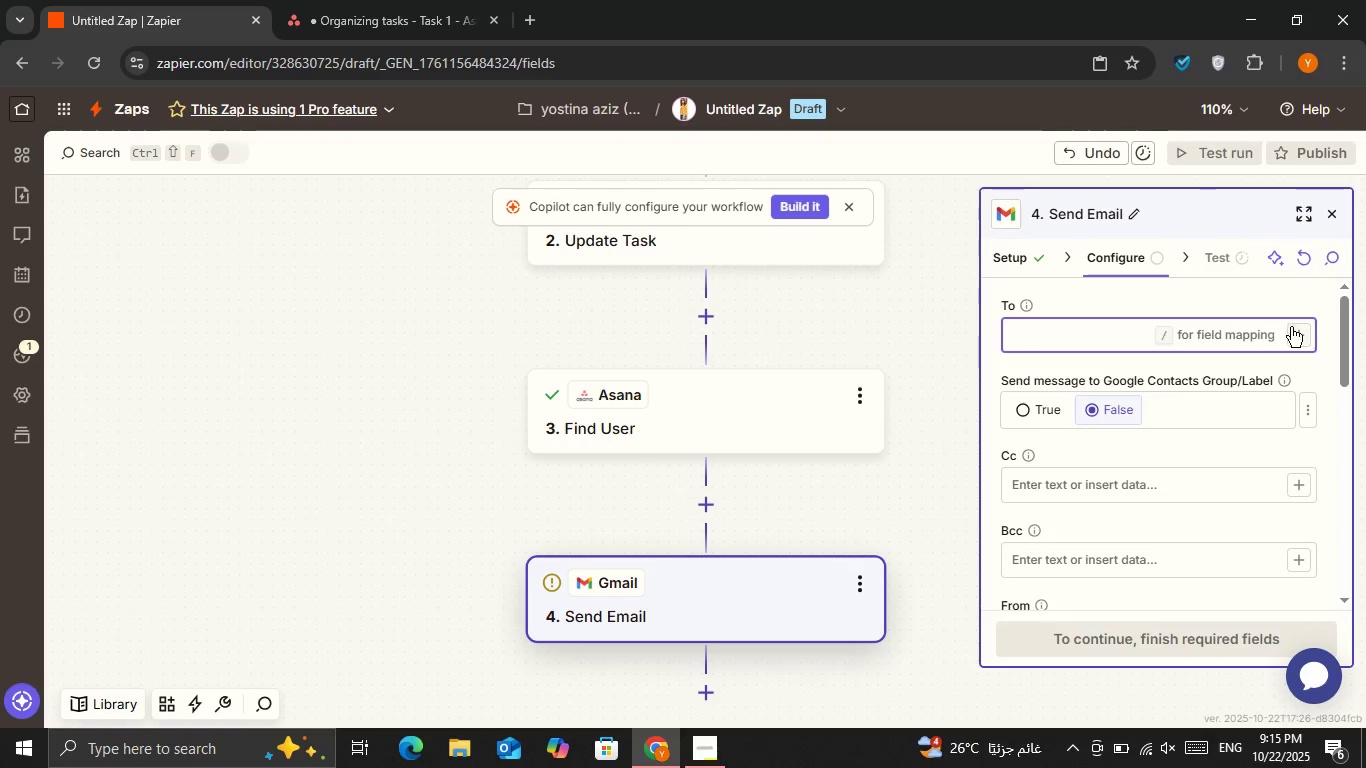 
left_click([1294, 327])
 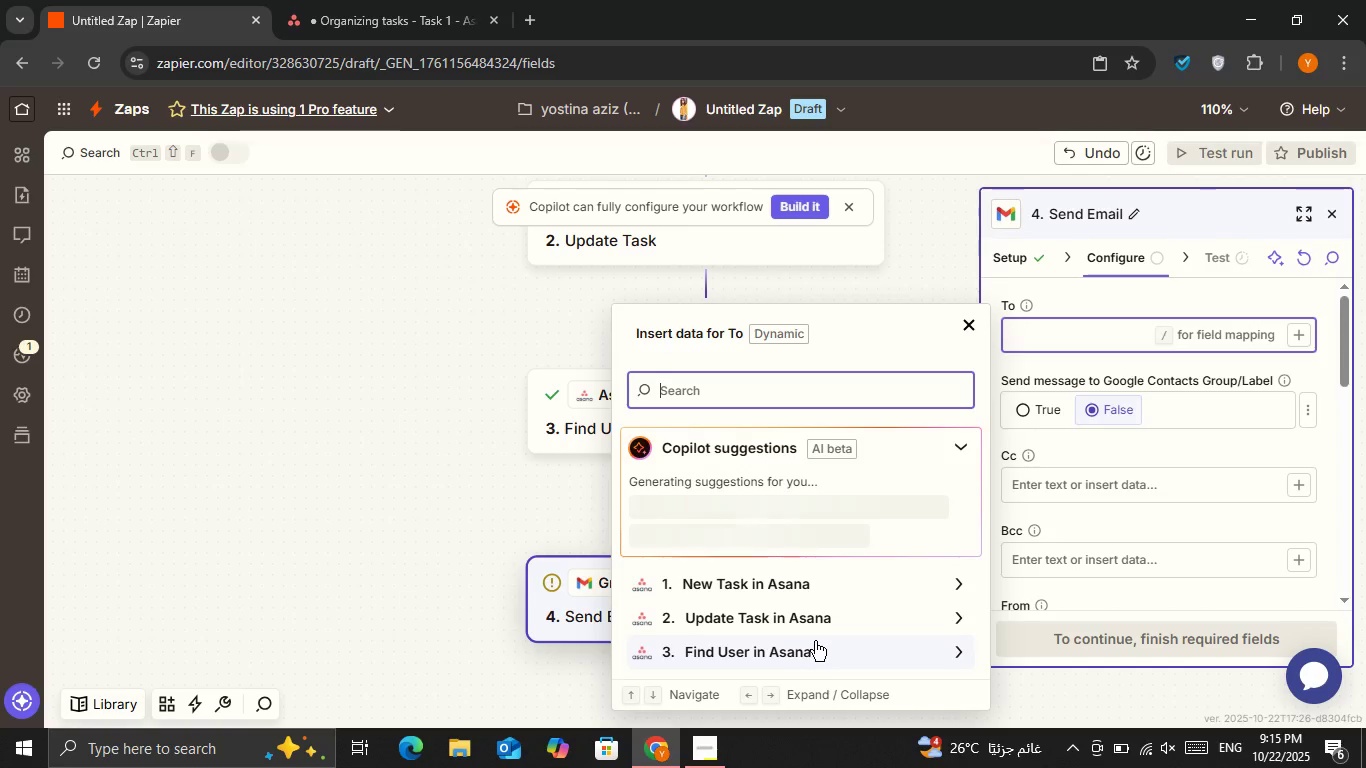 
left_click([816, 644])
 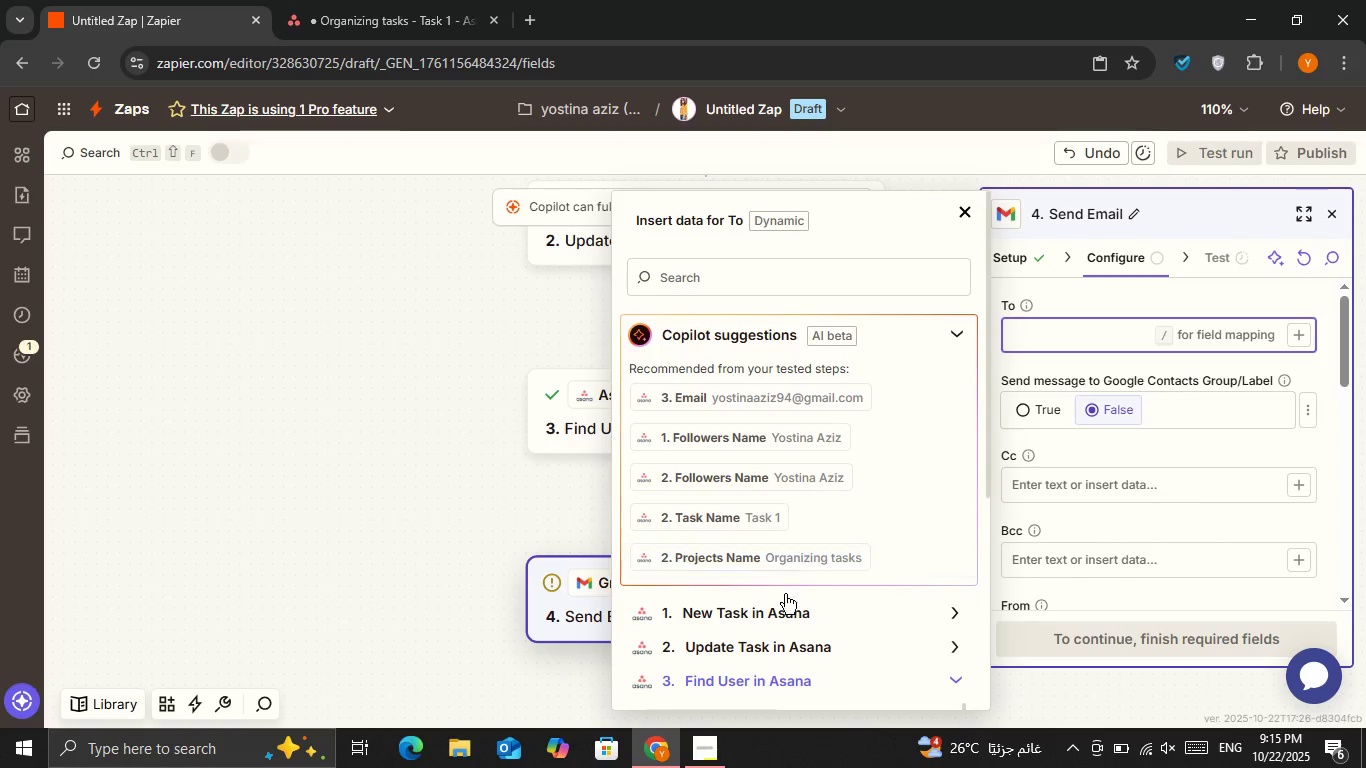 
wait(5.17)
 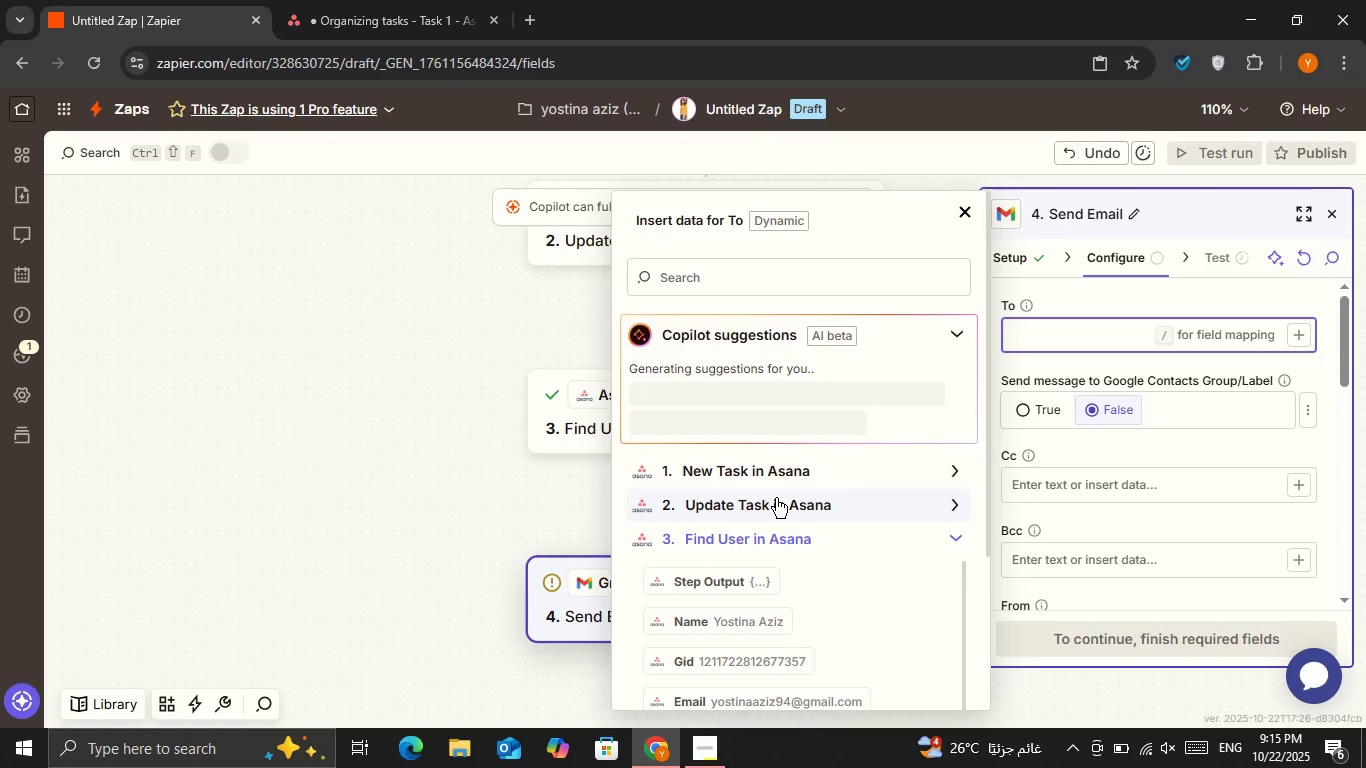 
left_click([738, 402])
 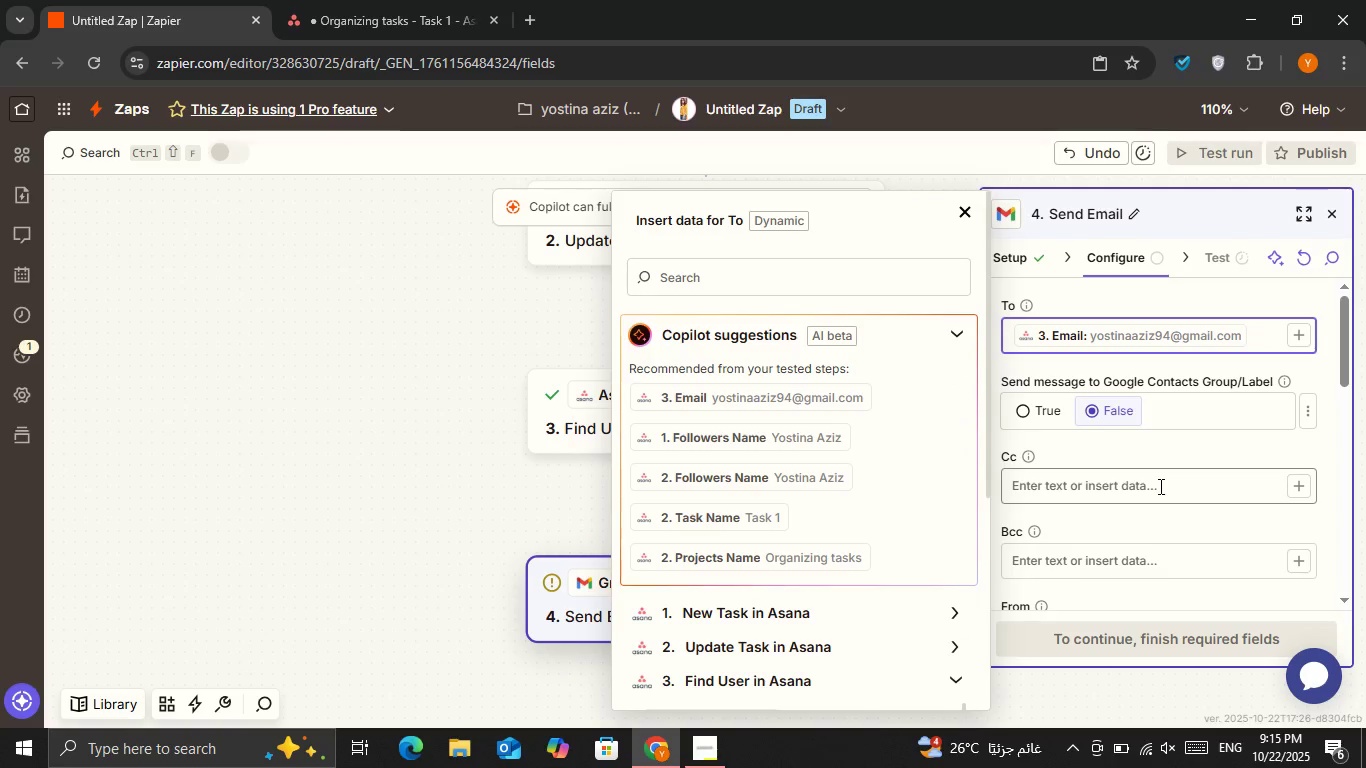 
left_click([1156, 518])
 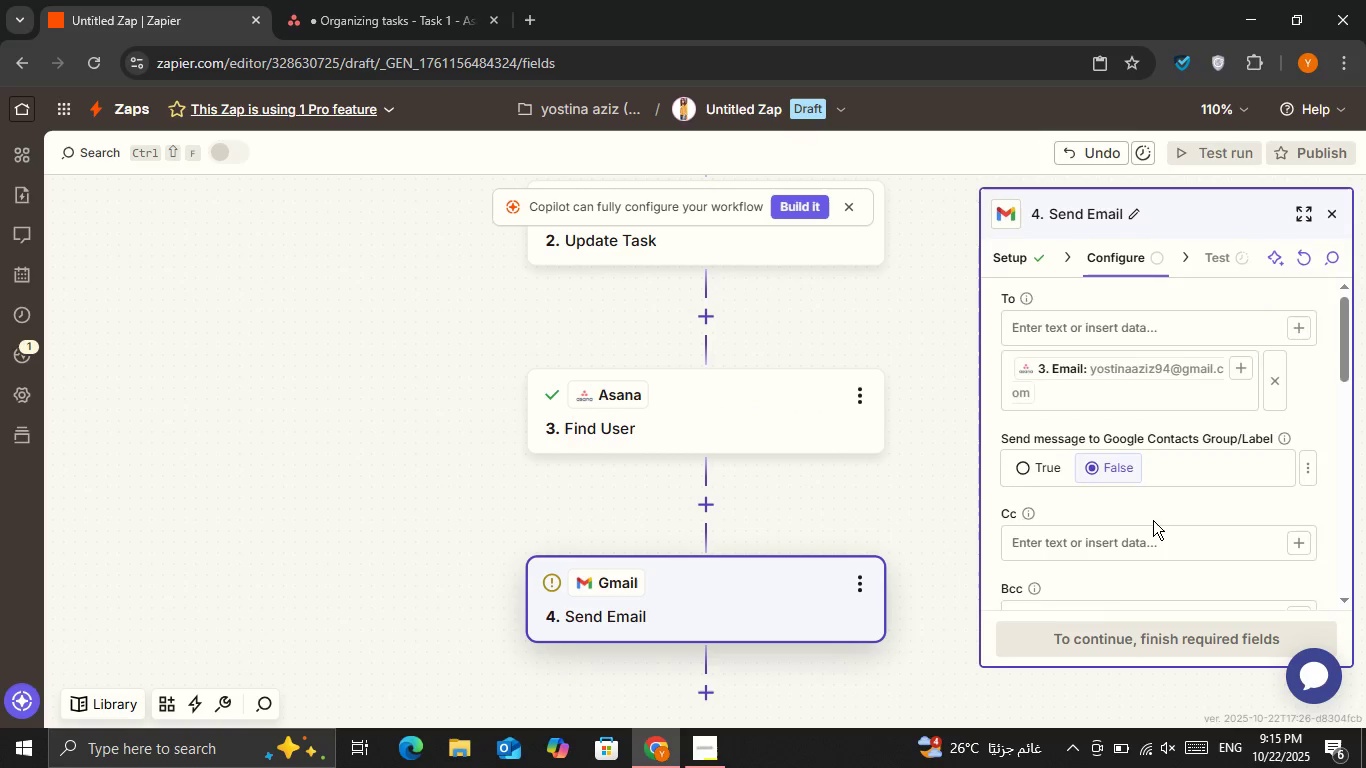 
scroll: coordinate [1132, 518], scroll_direction: down, amount: 2.0
 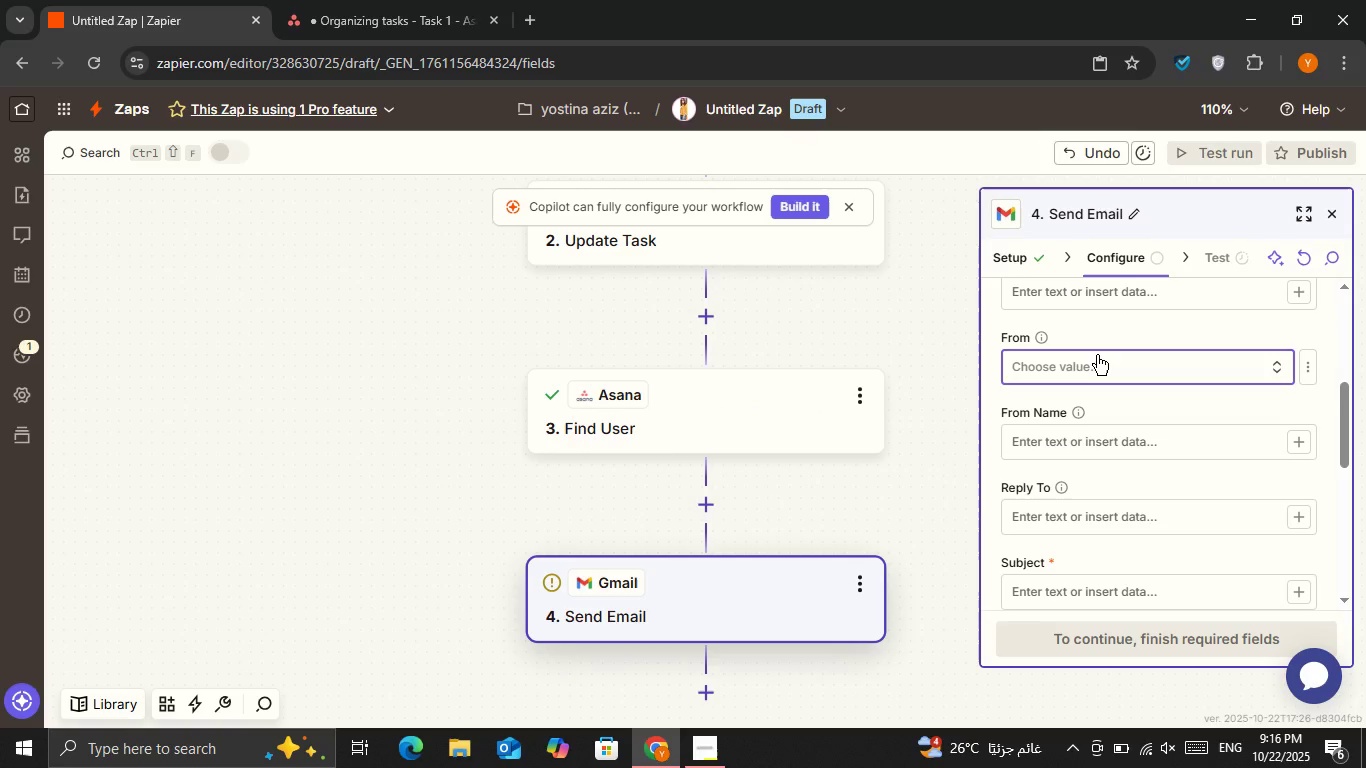 
left_click([1097, 355])
 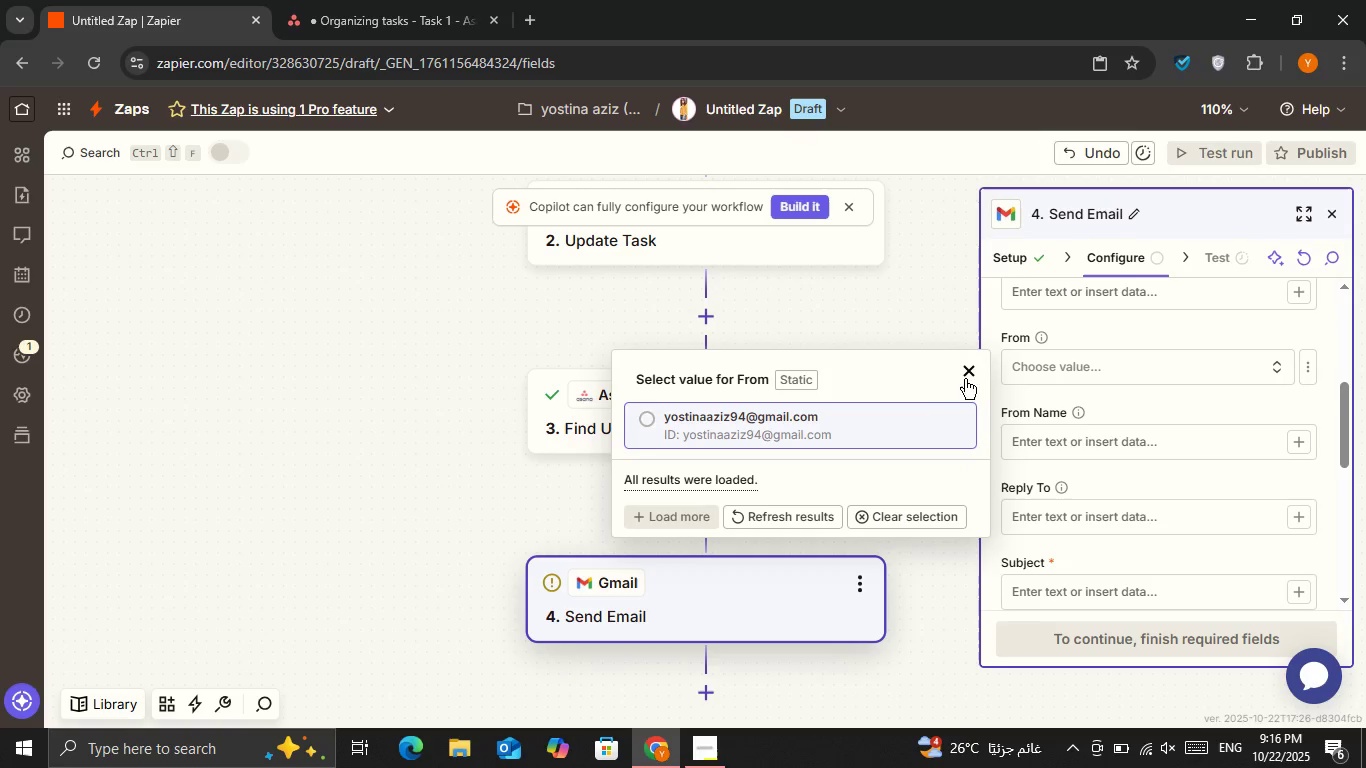 
left_click([911, 413])
 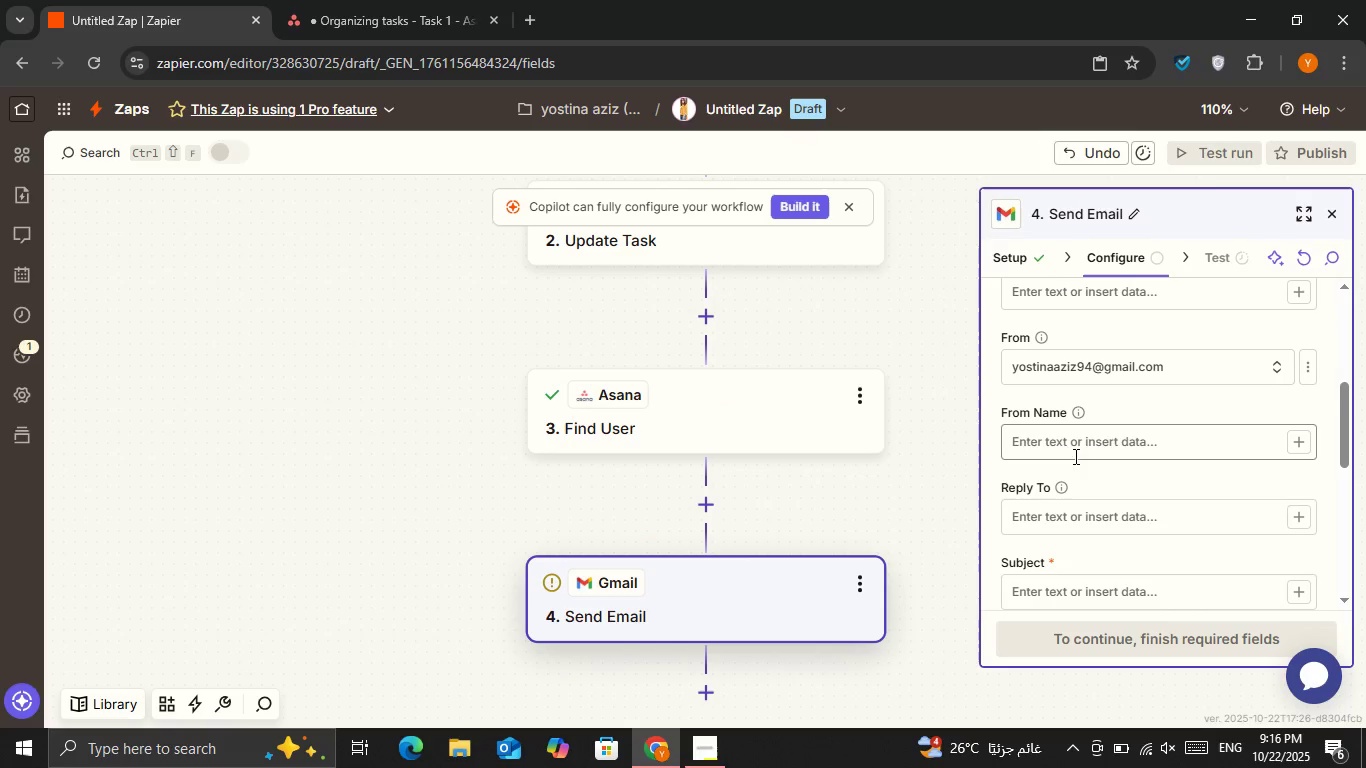 
left_click([1070, 442])
 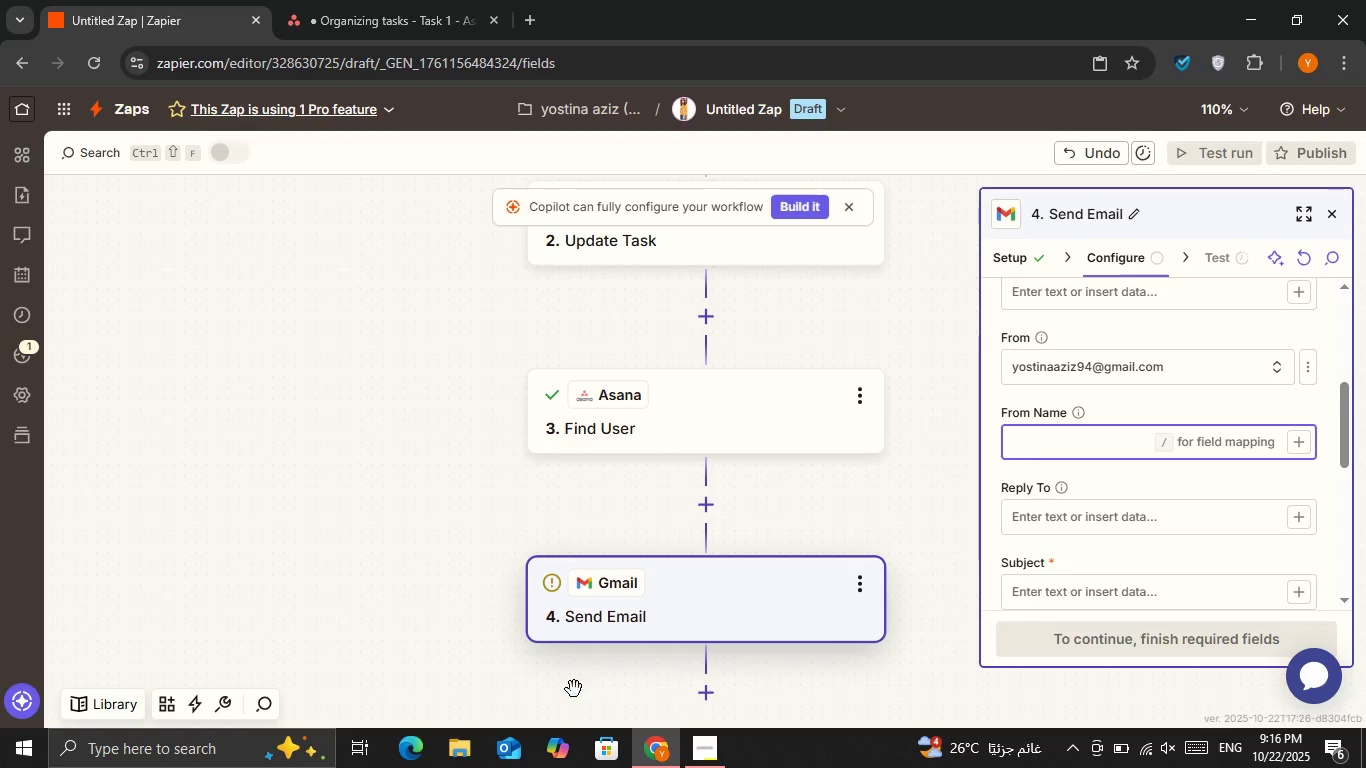 
type(Assigning Tasks)
 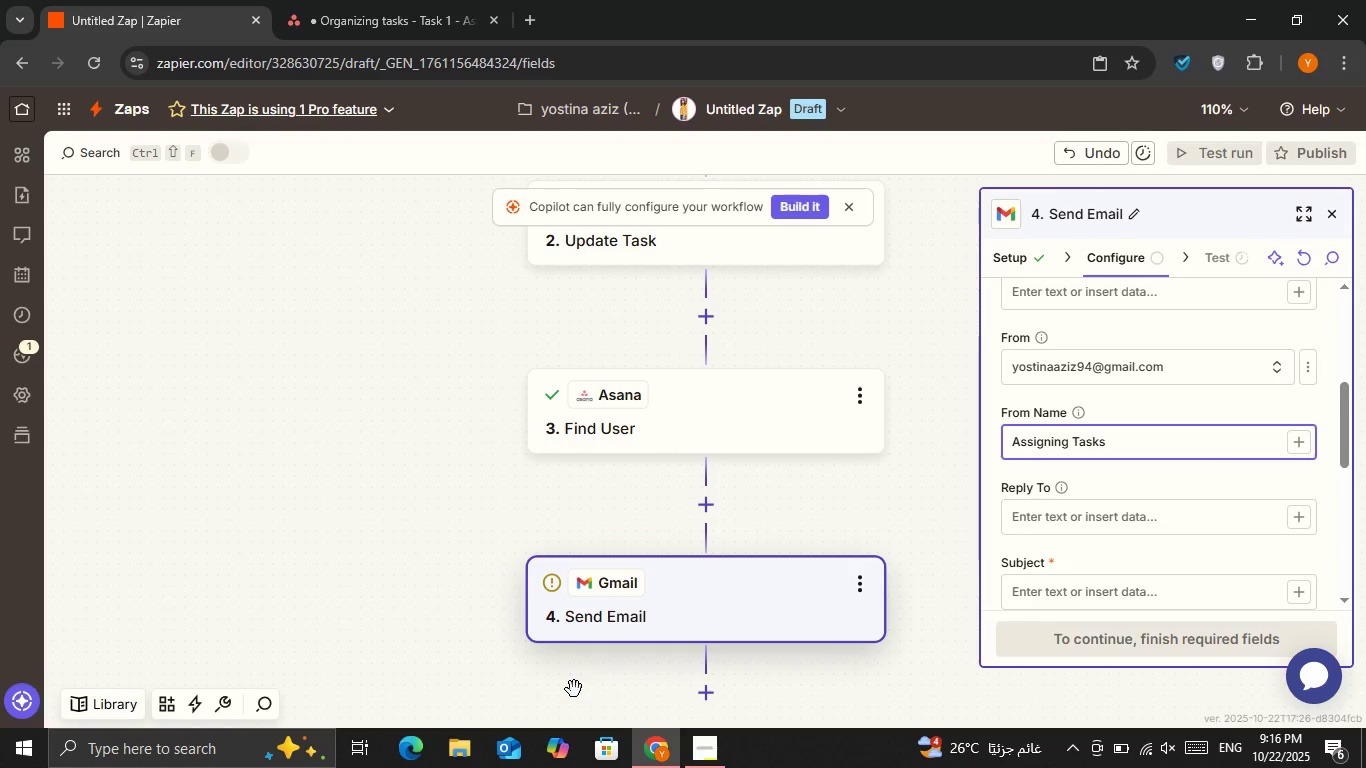 
double_click([1111, 436])
 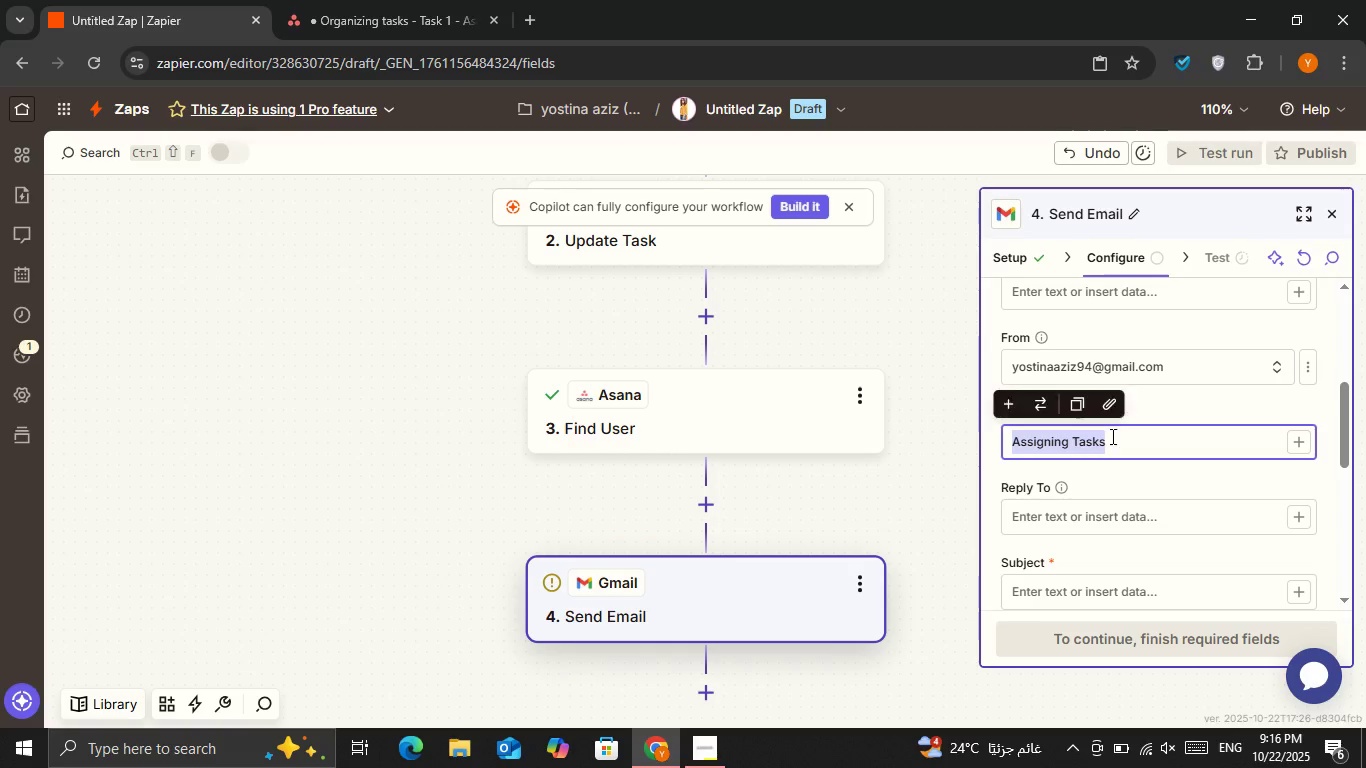 
triple_click([1111, 436])
 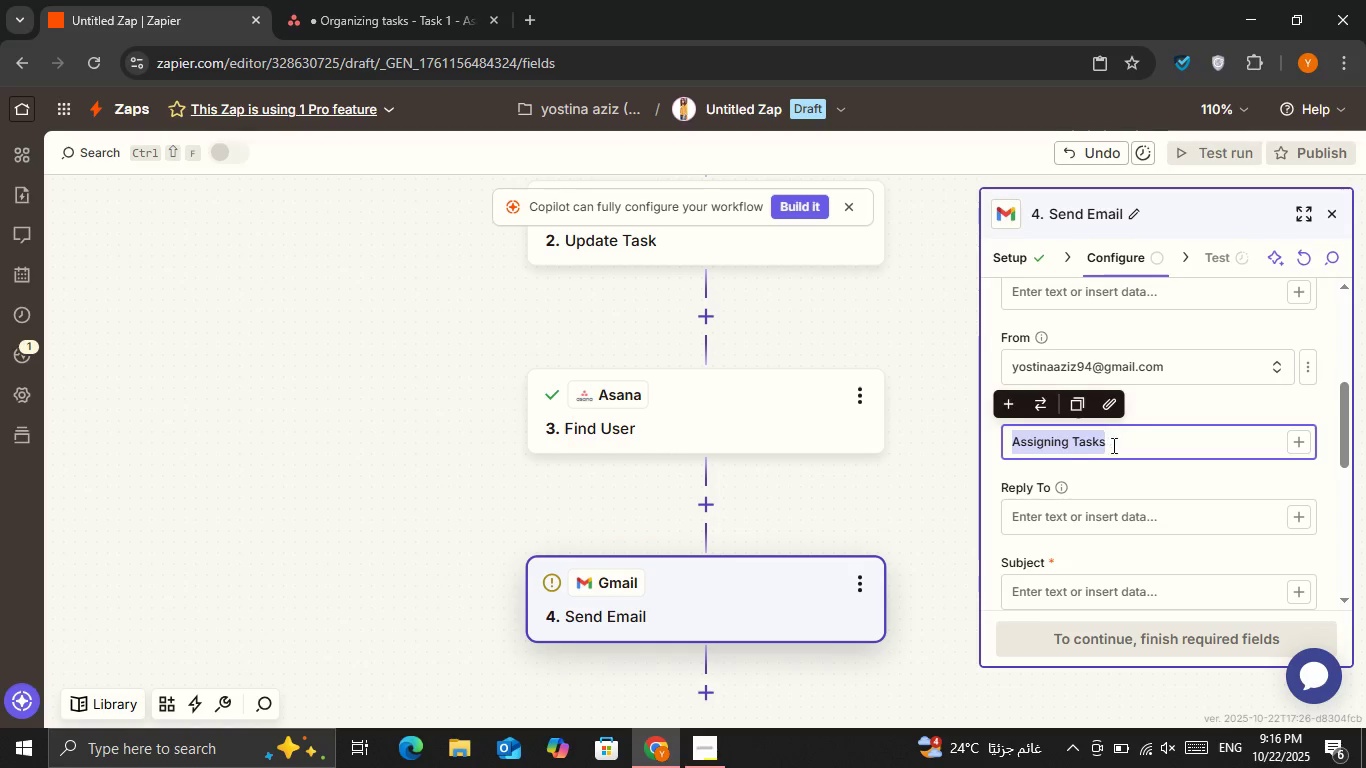 
key(Control+C)
 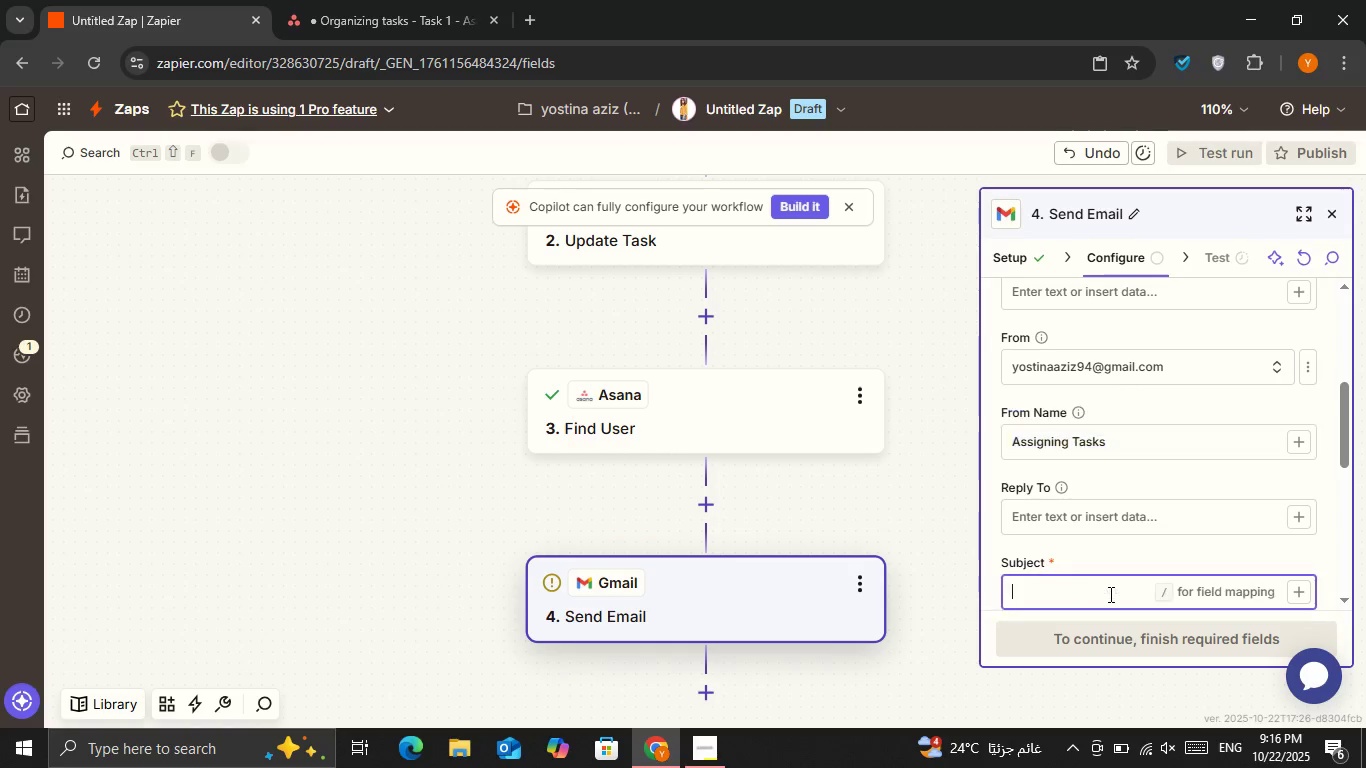 
key(Control+ControlLeft)
 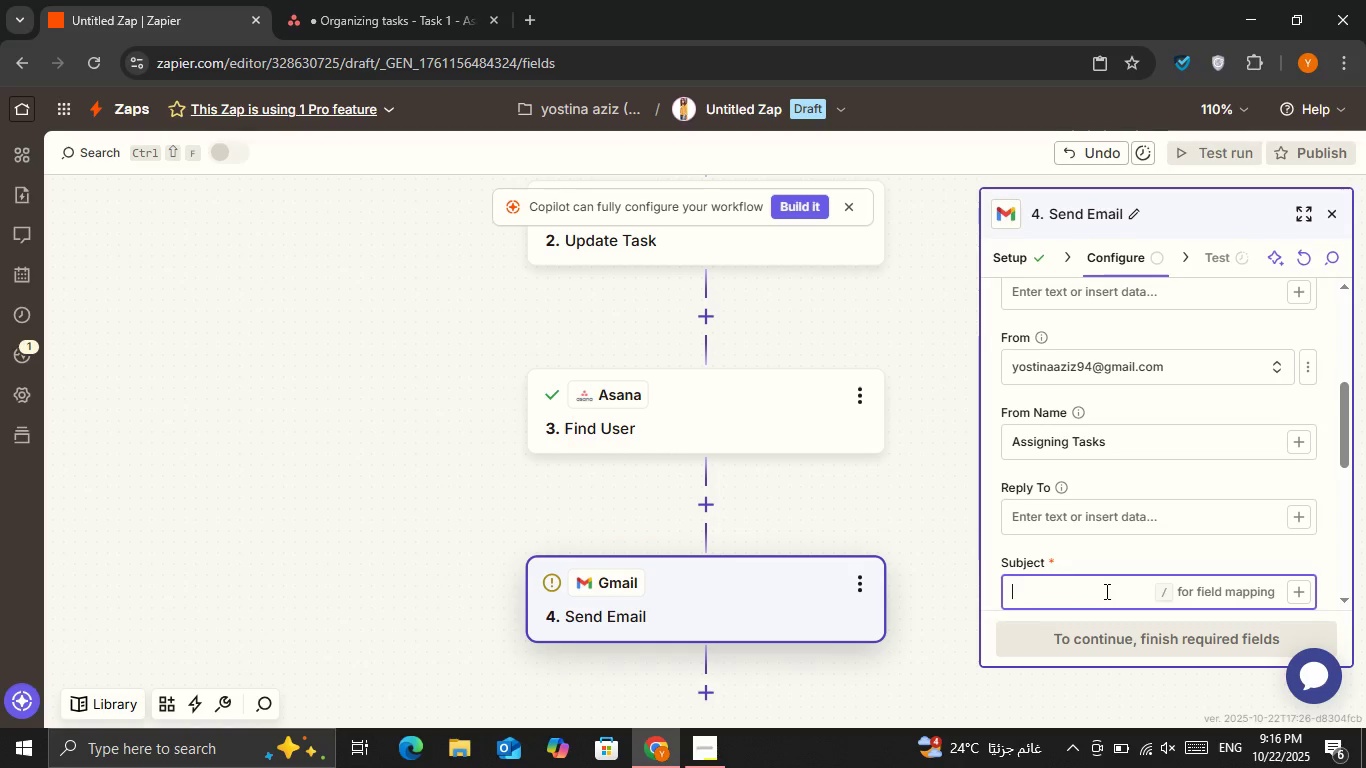 
key(Control+V)
 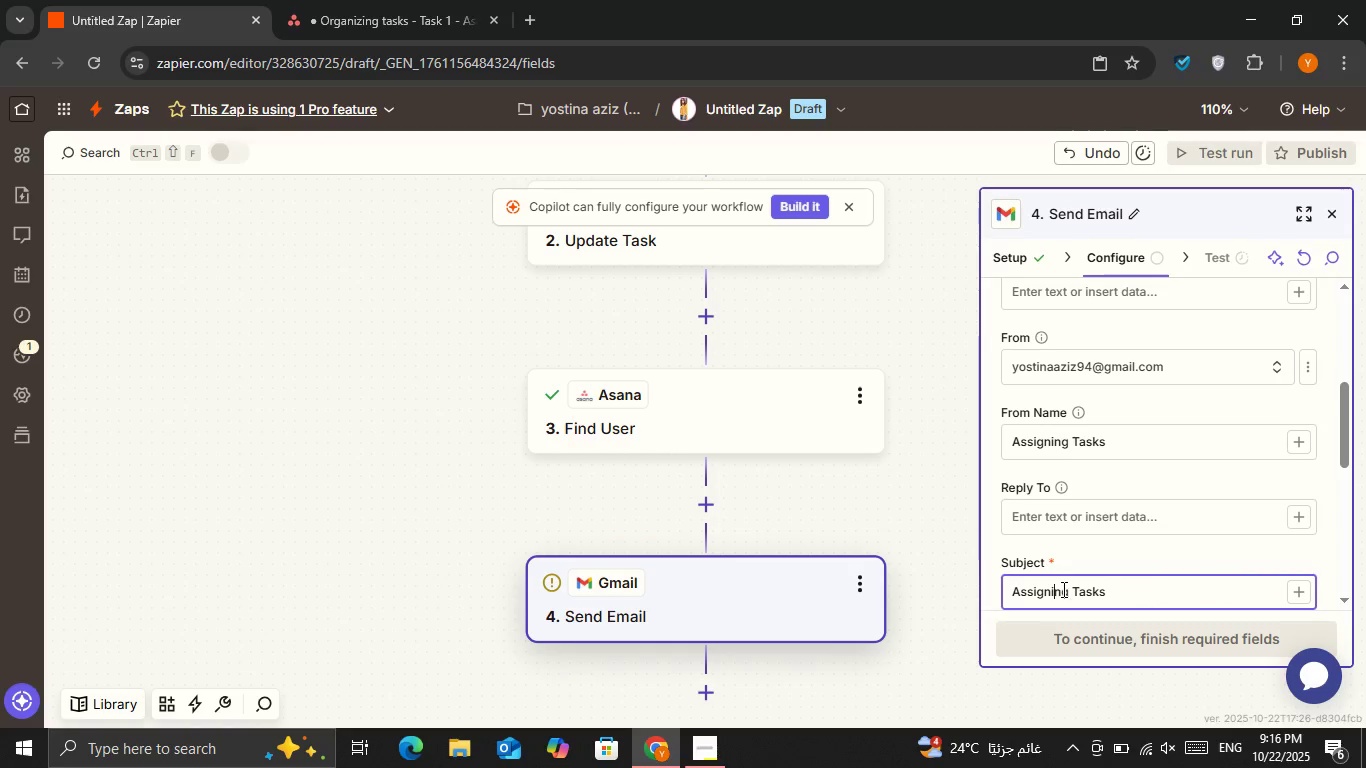 
double_click([1066, 589])
 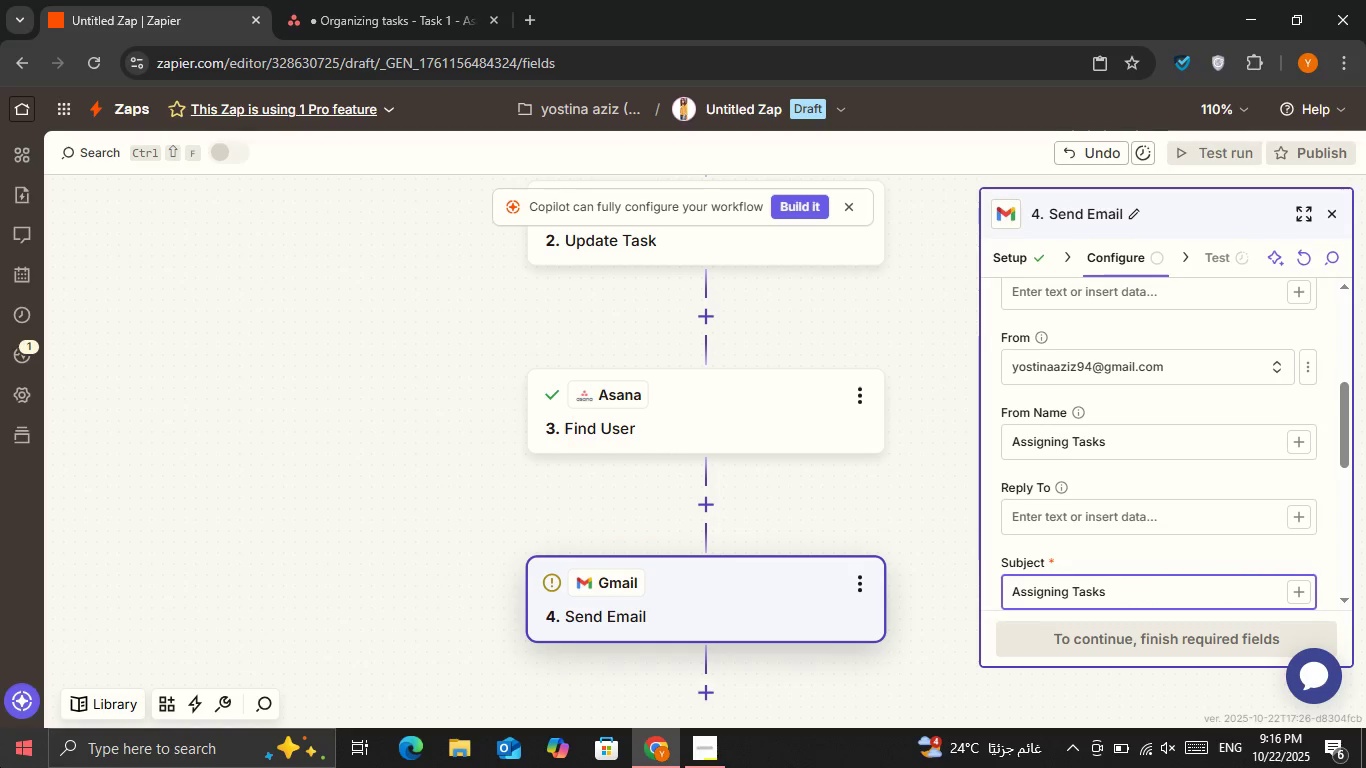 
key(Backspace)
key(Backspace)
key(Backspace)
key(Backspace)
type(ing)
 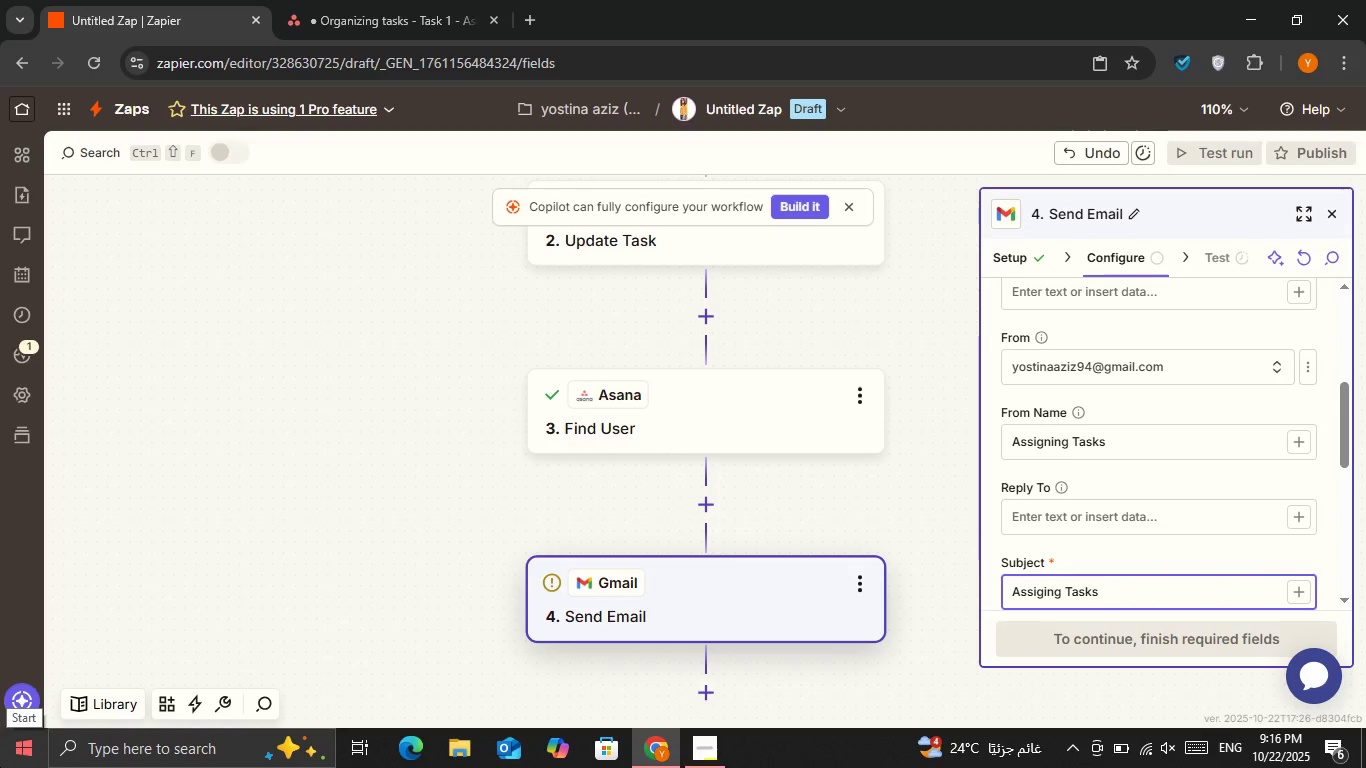 
key(ArrowDown)
 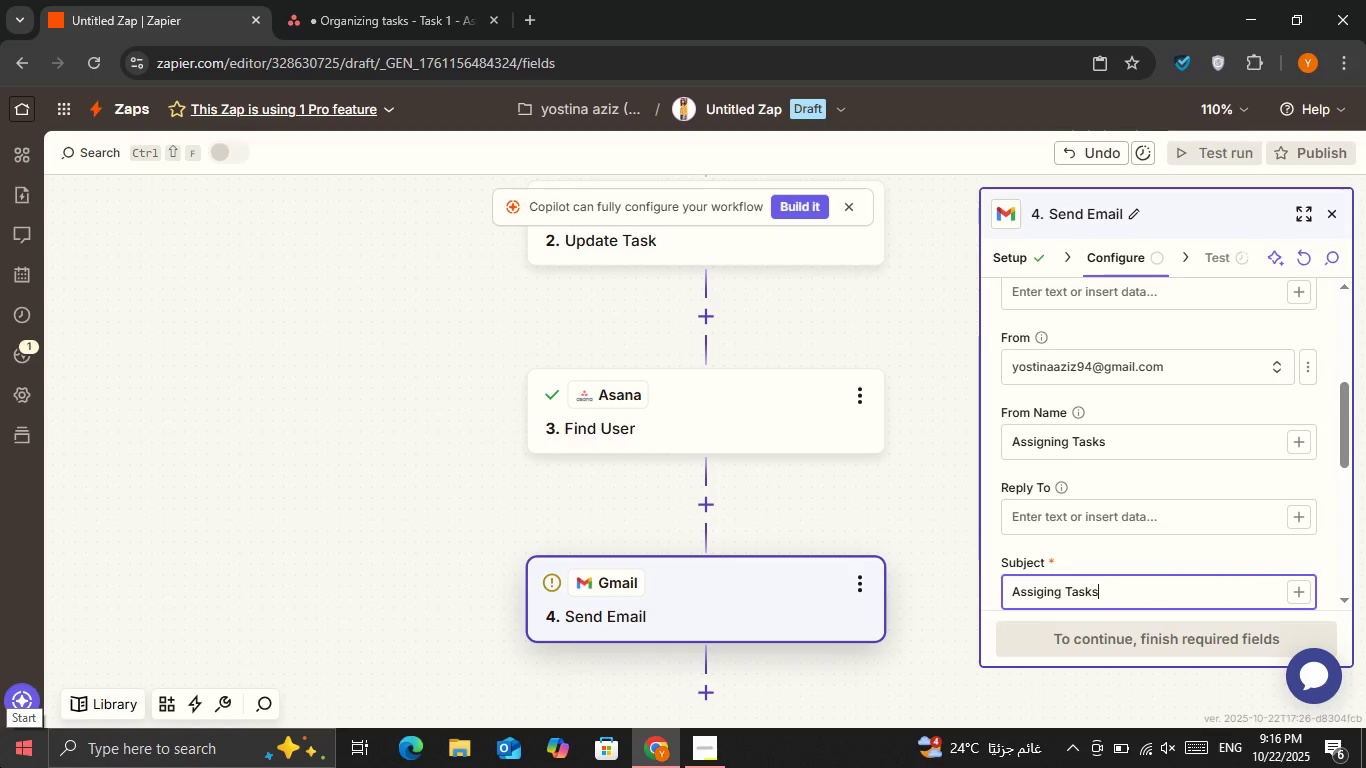 
key(Shift+ShiftRight)
 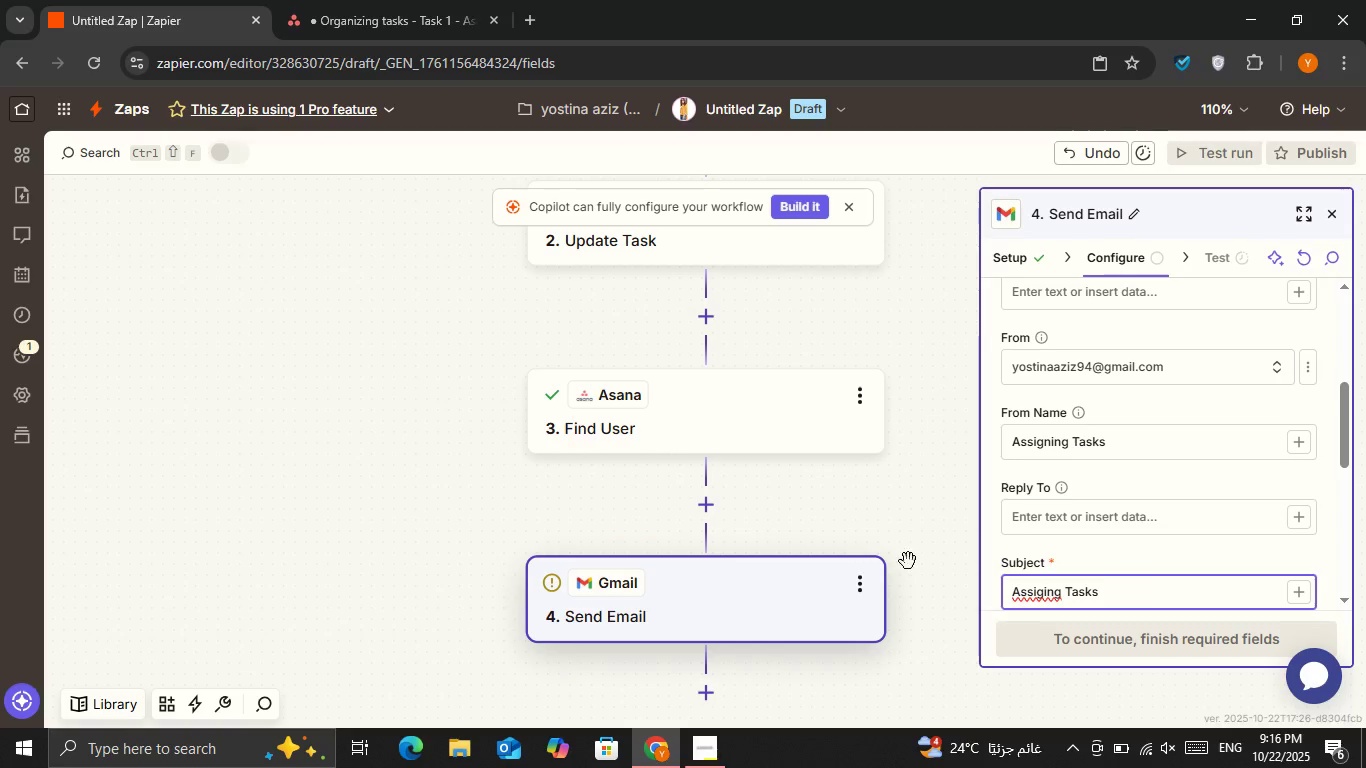 
double_click([1037, 597])
 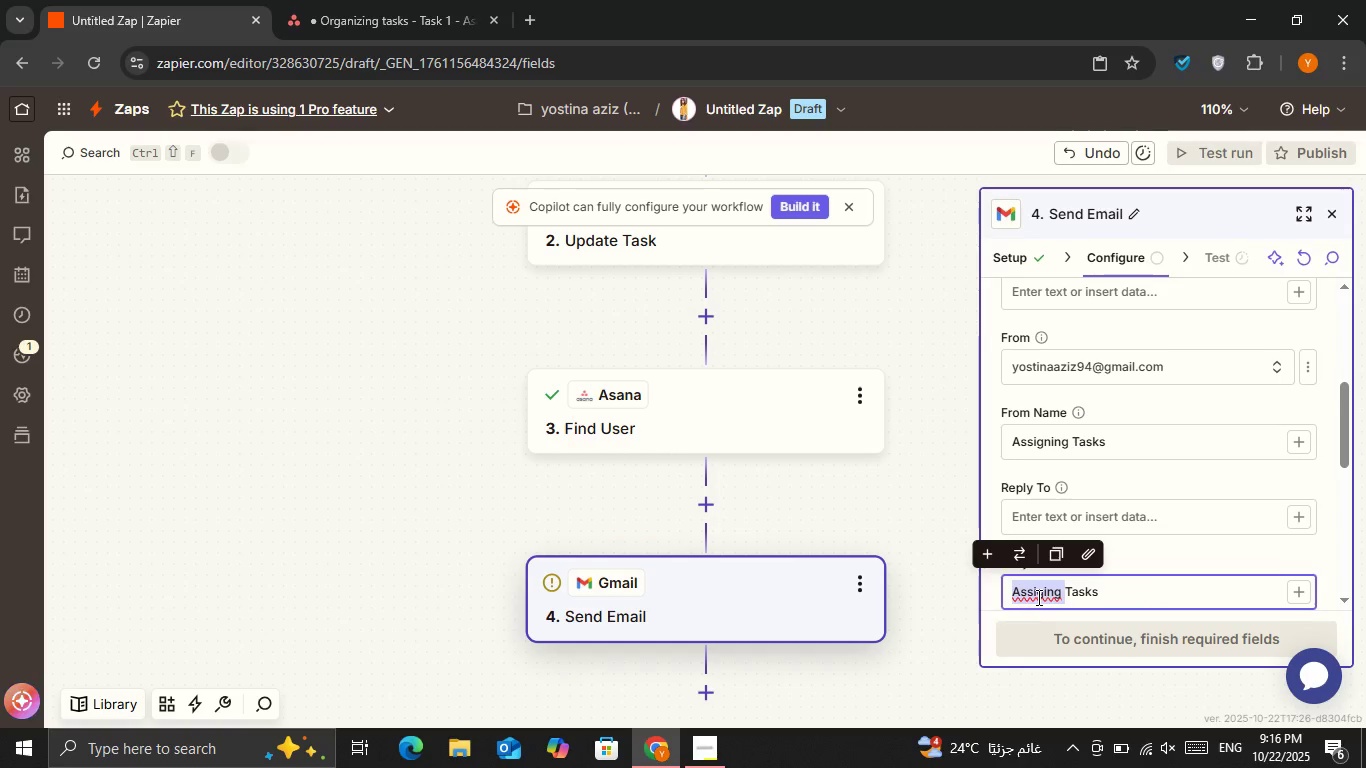 
right_click([1037, 597])
 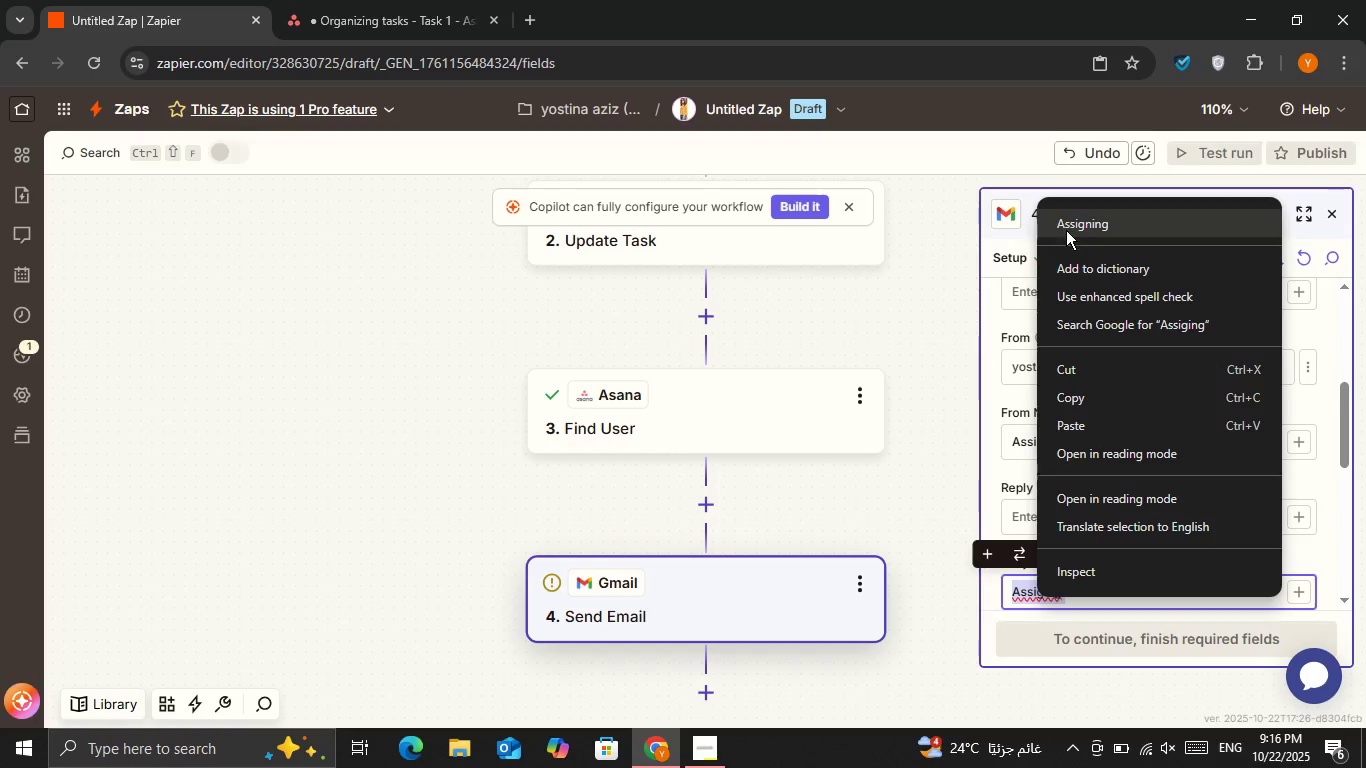 
left_click([1066, 230])
 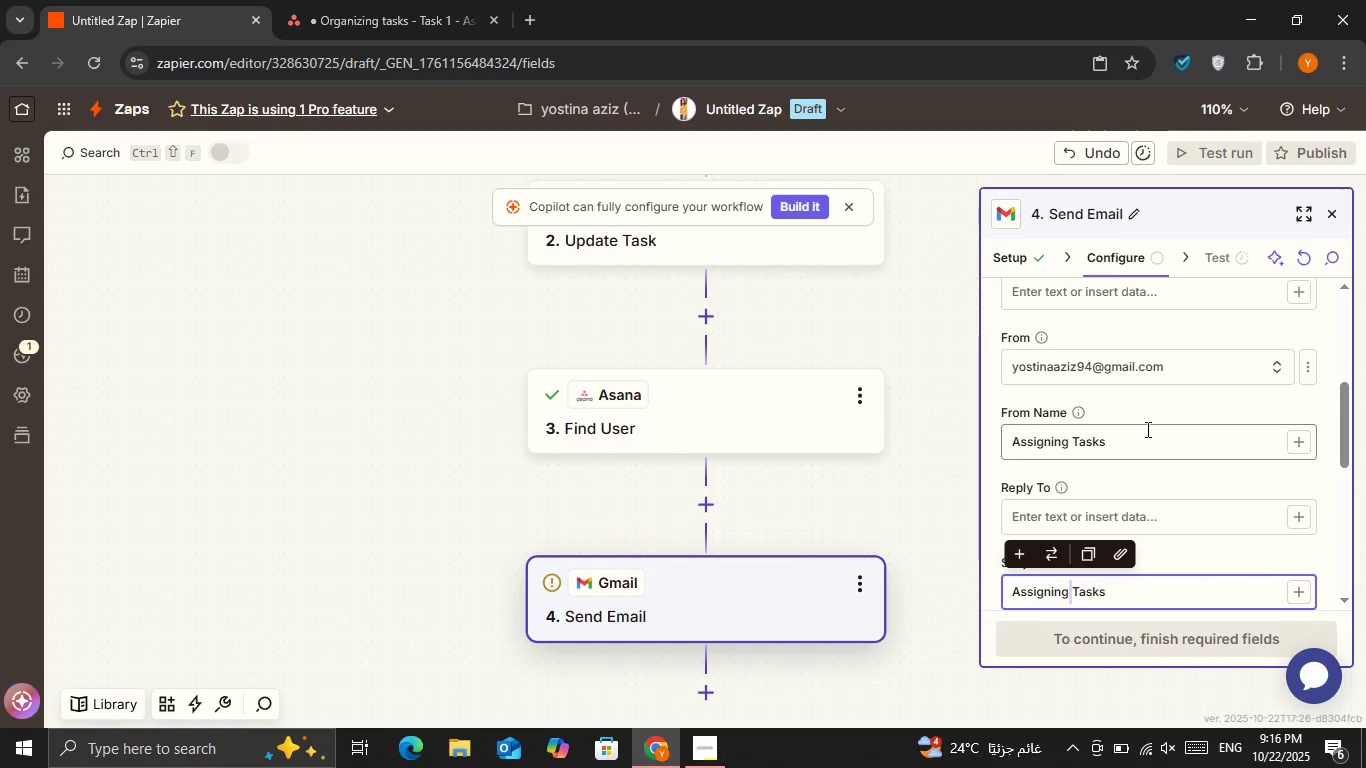 
scroll: coordinate [1146, 432], scroll_direction: up, amount: 1.0
 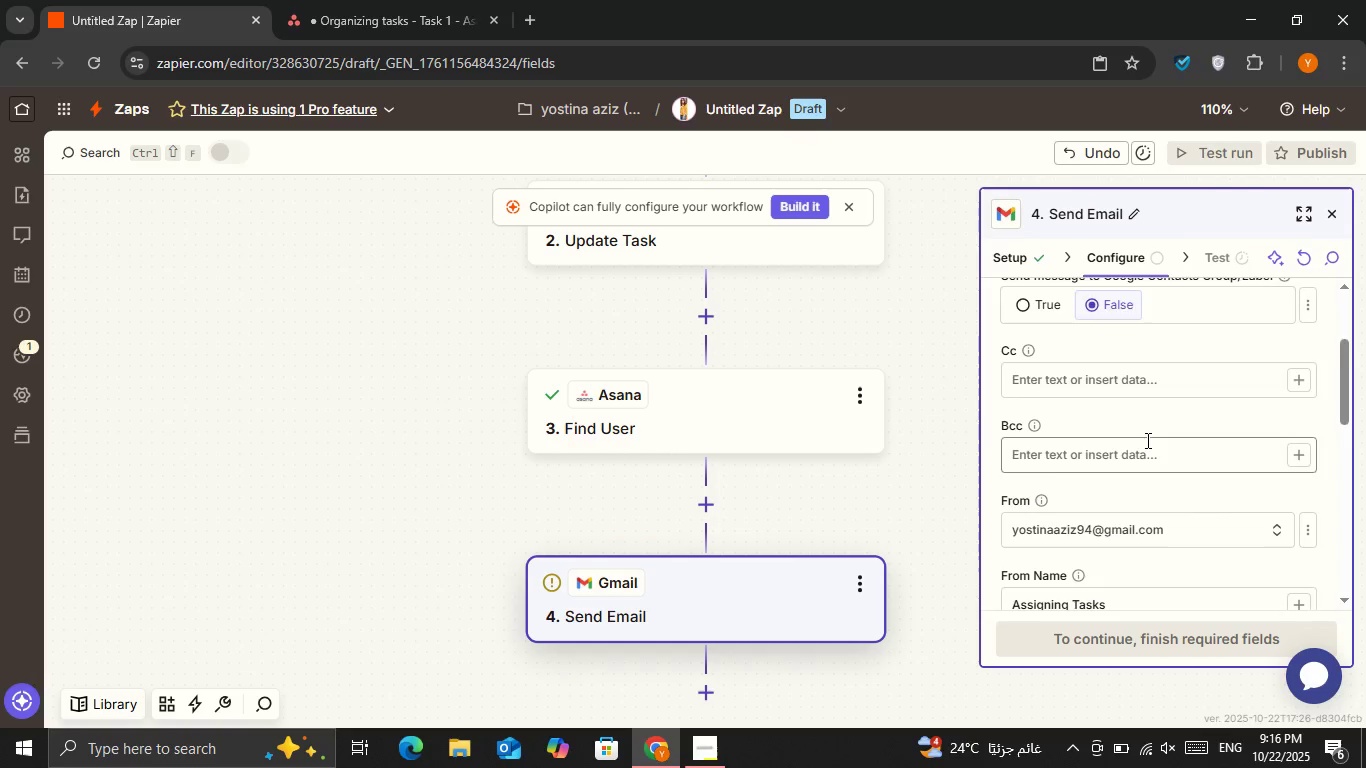 
scroll: coordinate [1146, 444], scroll_direction: down, amount: 3.0
 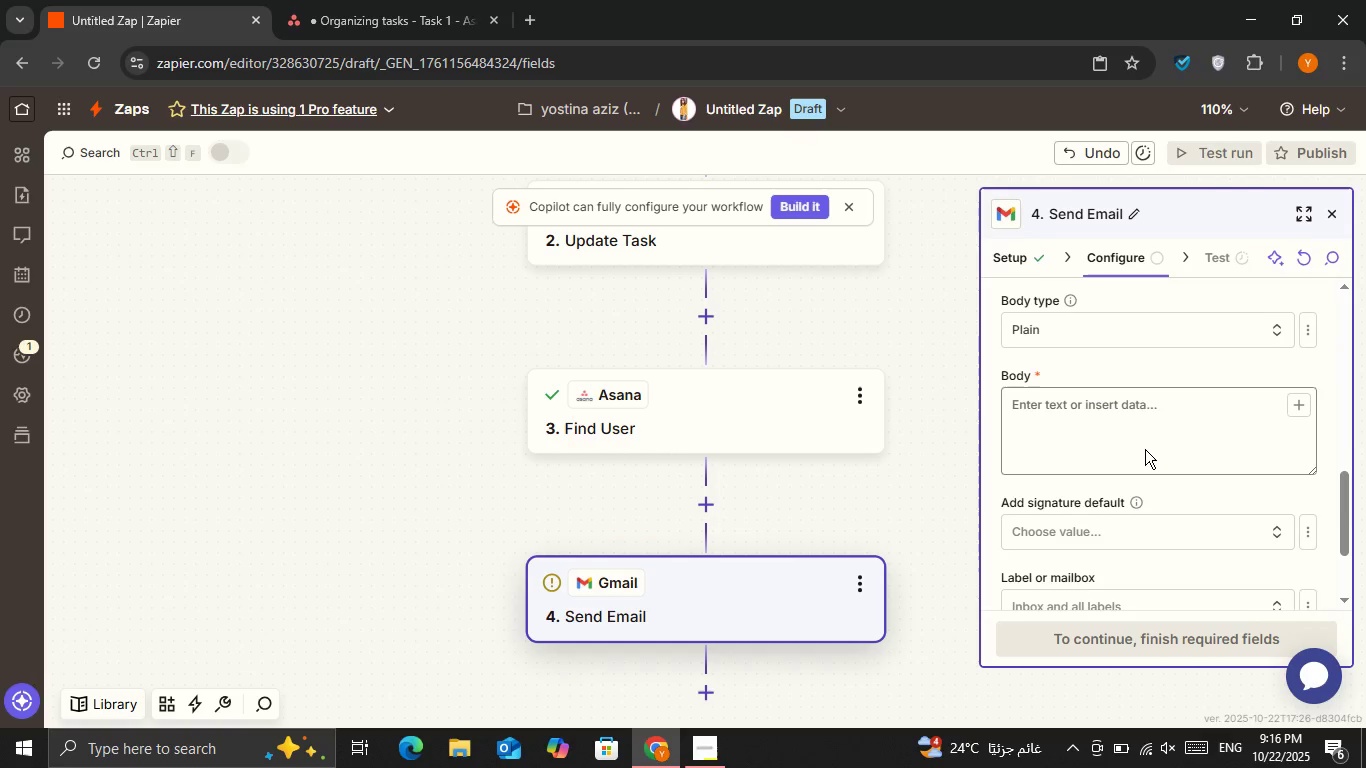 
scroll: coordinate [1145, 449], scroll_direction: up, amount: 1.0
 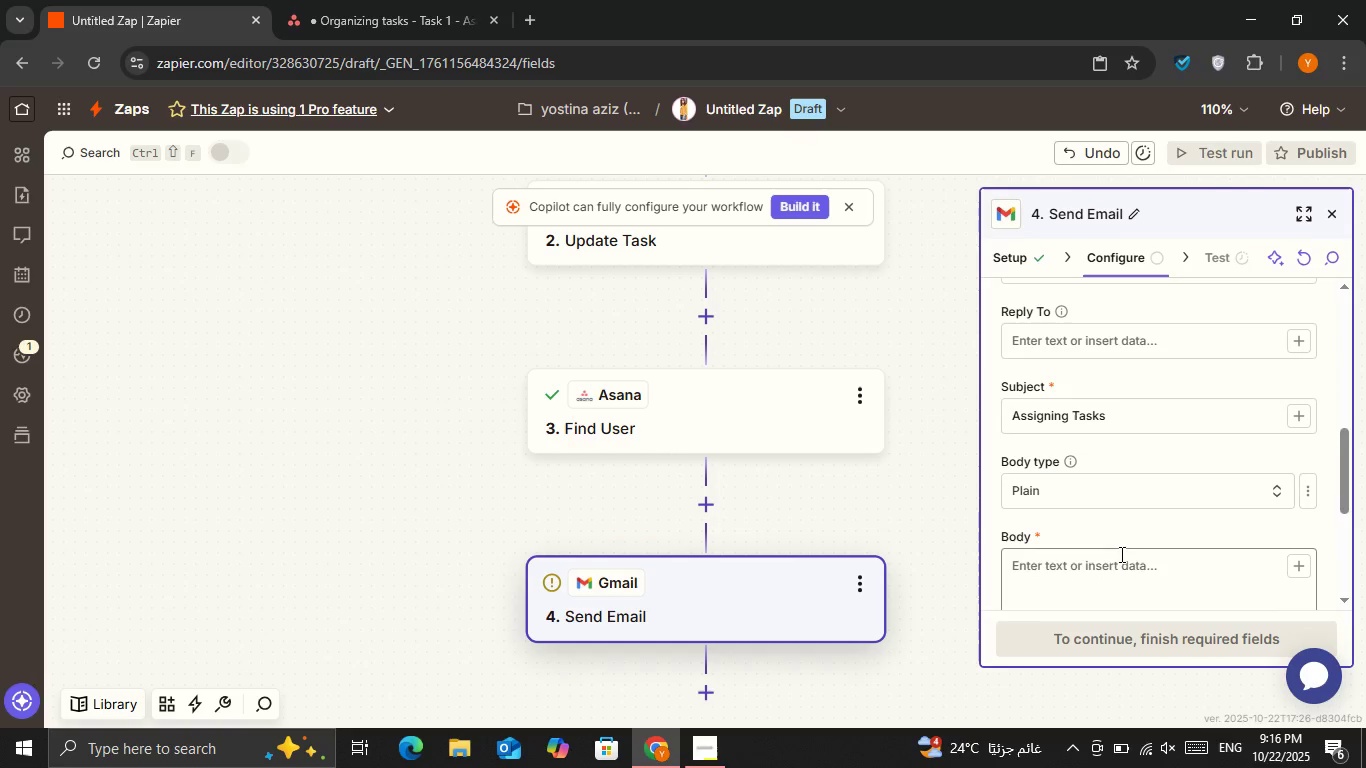 
left_click([1120, 560])
 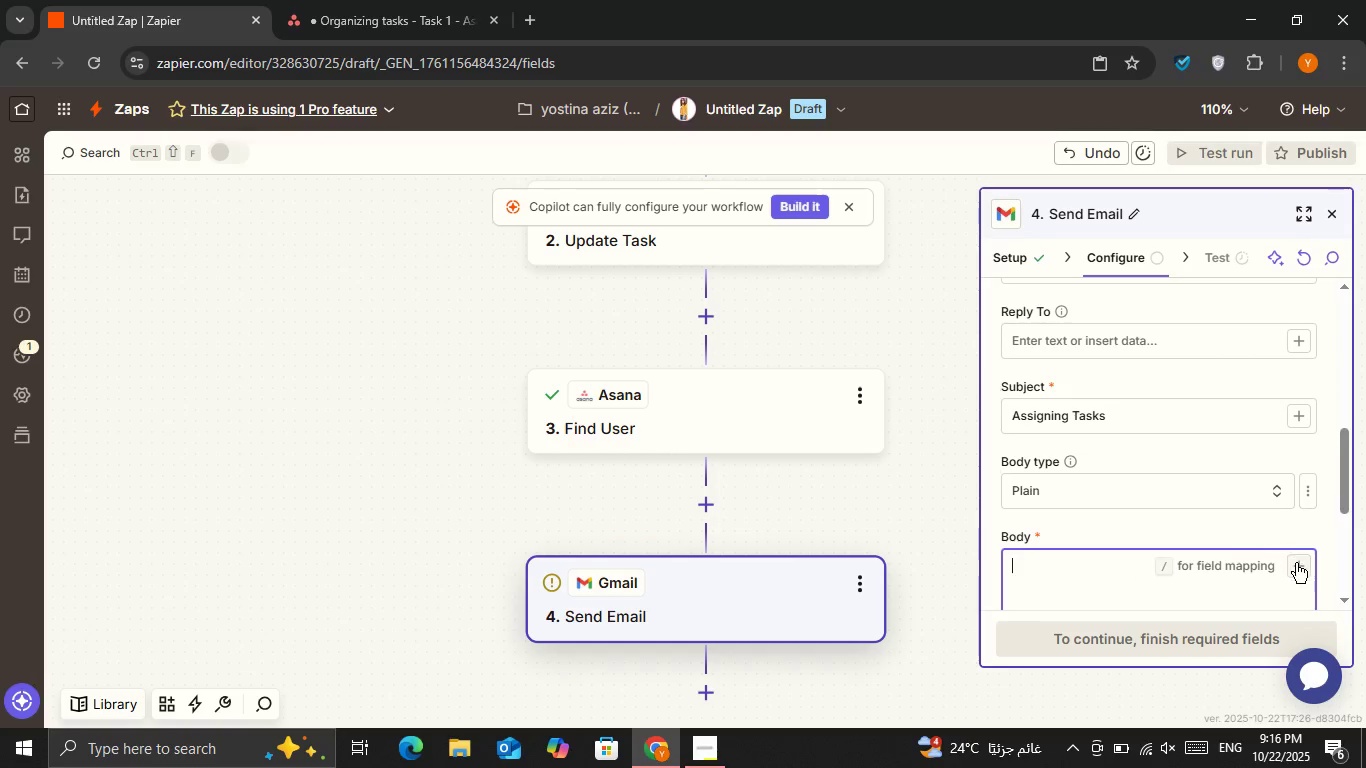 
left_click([1296, 563])
 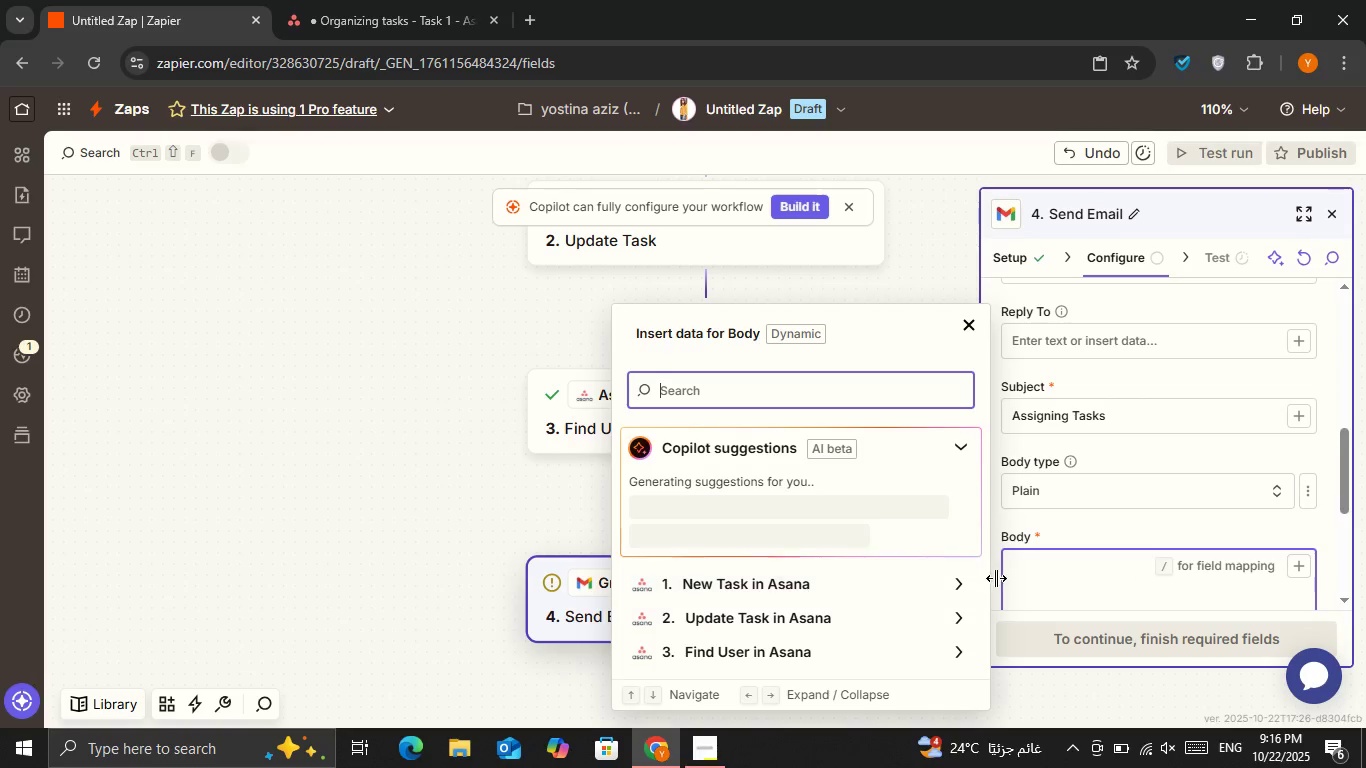 
double_click([1084, 568])
 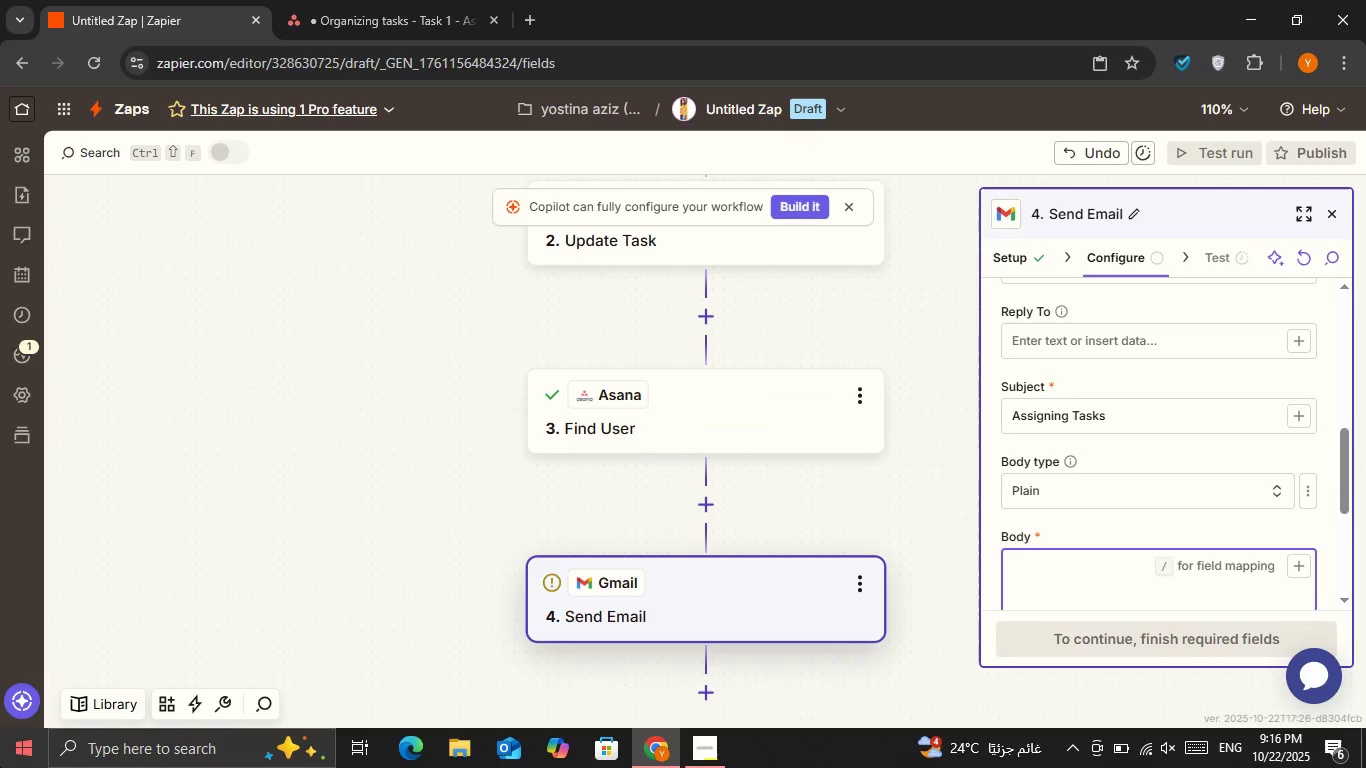 
type(Hello, )
 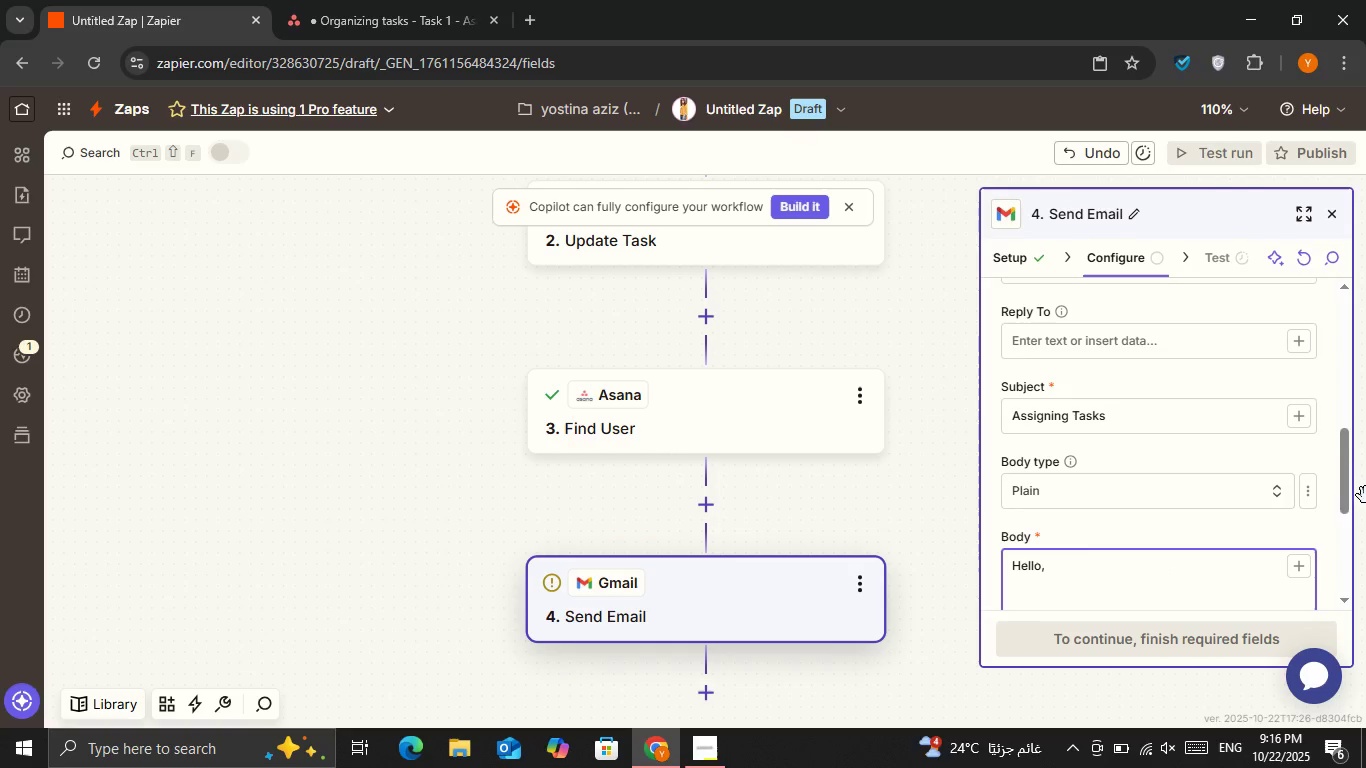 
left_click([1299, 573])
 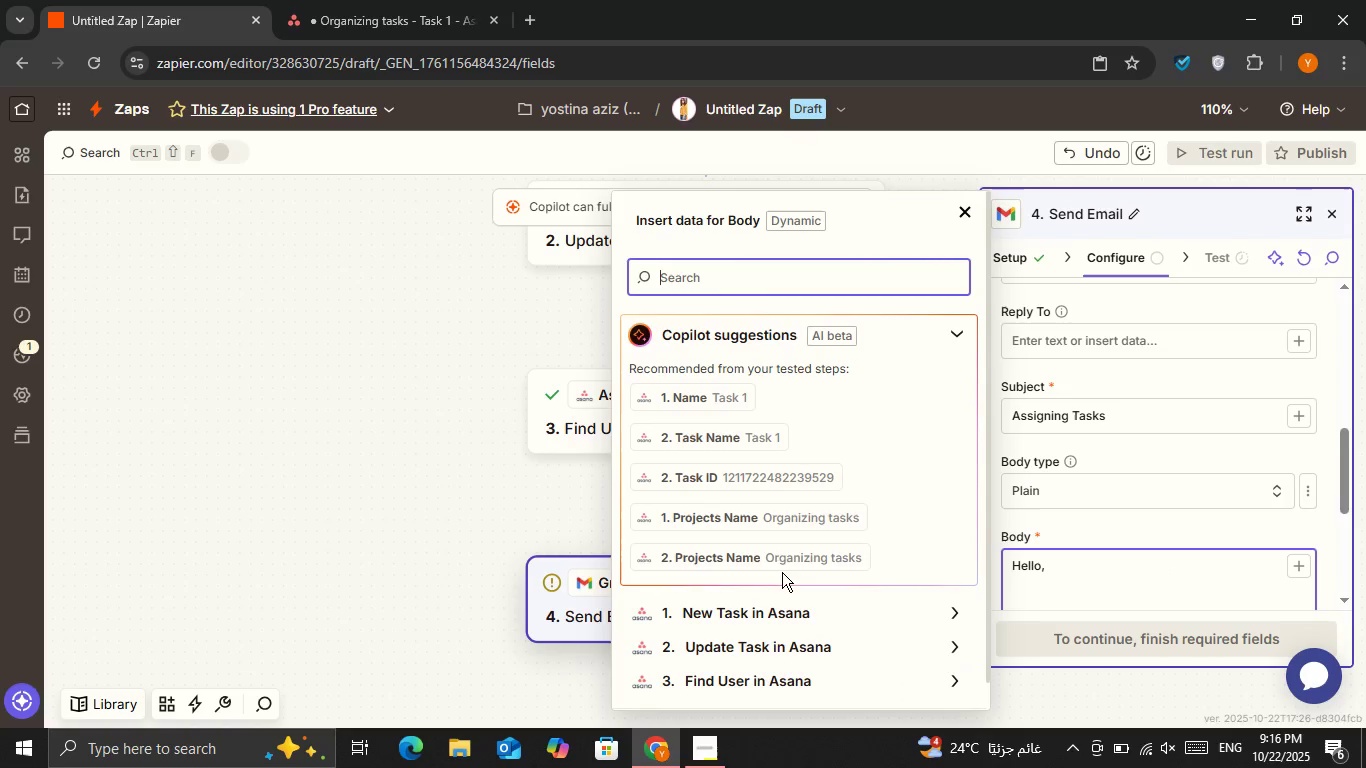 
scroll: coordinate [763, 470], scroll_direction: down, amount: 1.0
 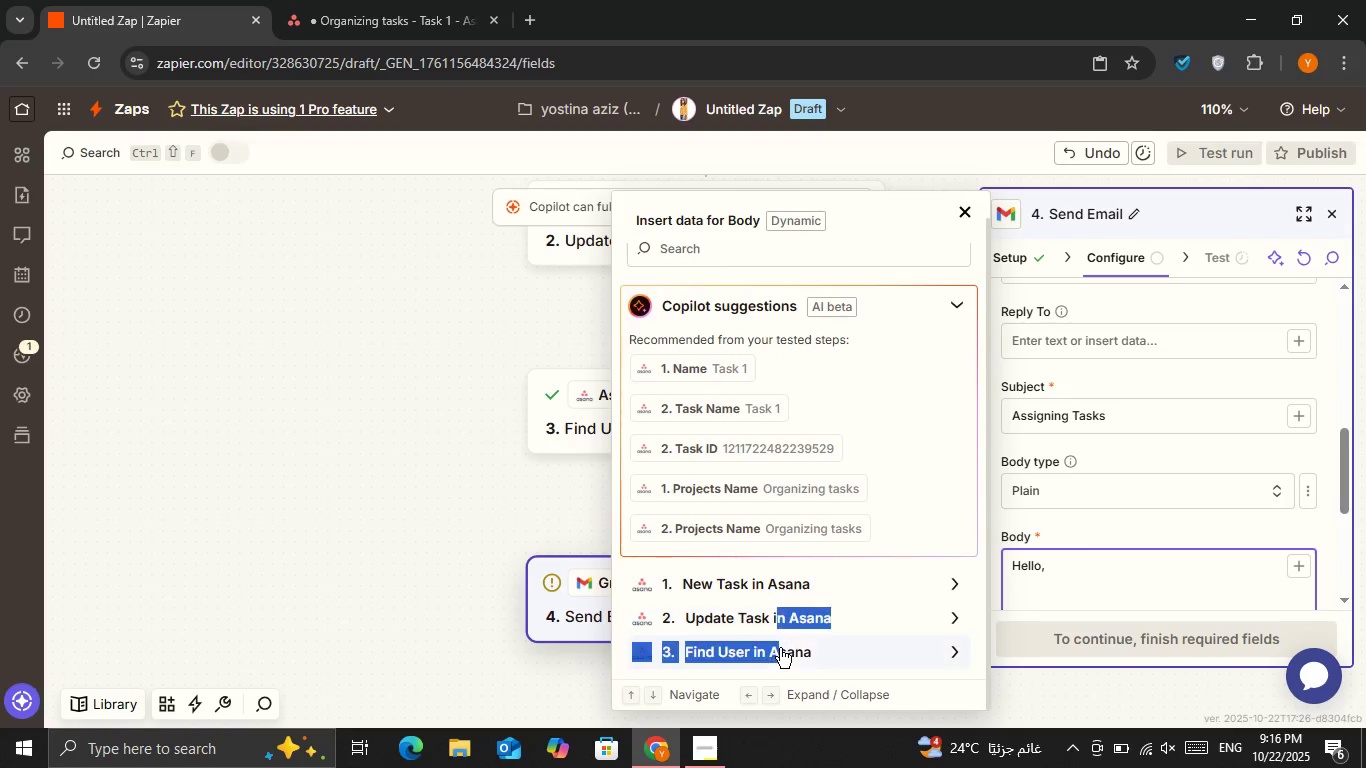 
double_click([780, 648])
 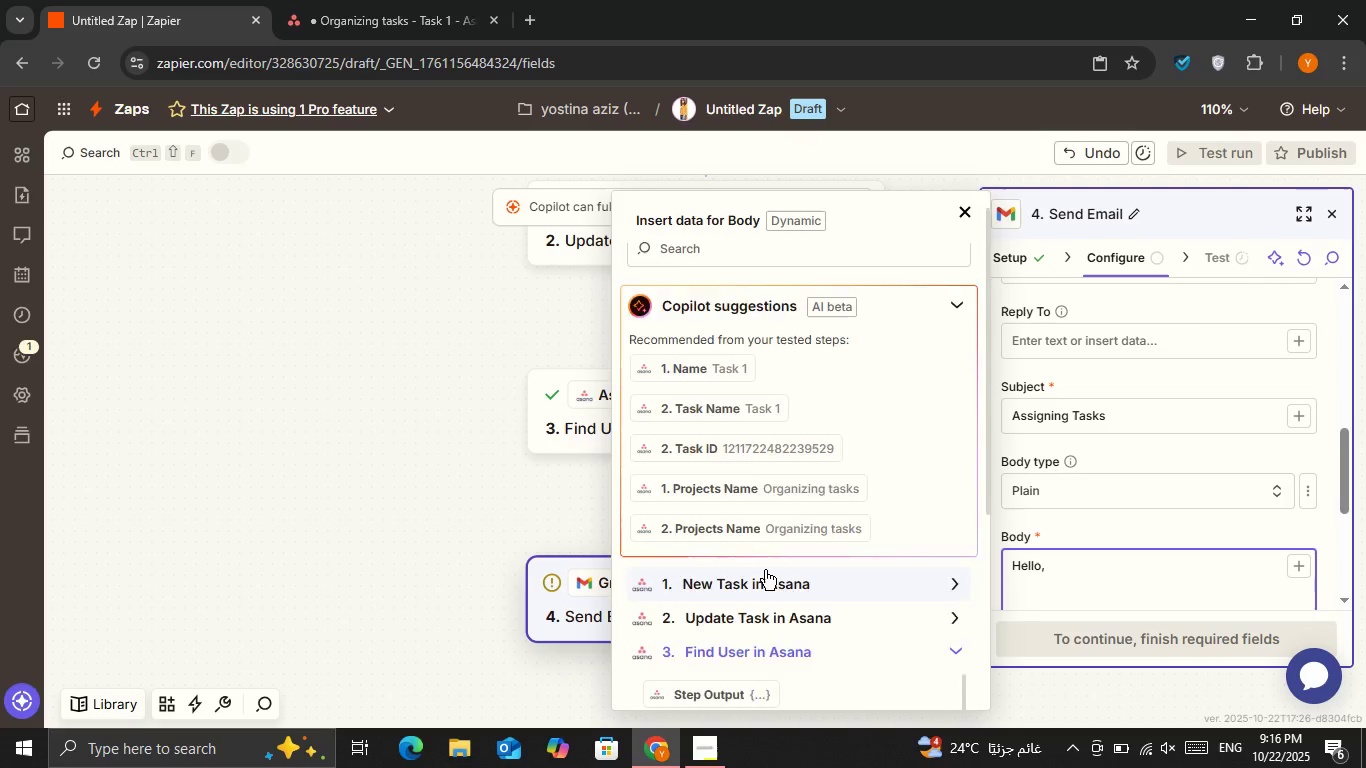 
scroll: coordinate [765, 570], scroll_direction: down, amount: 1.0
 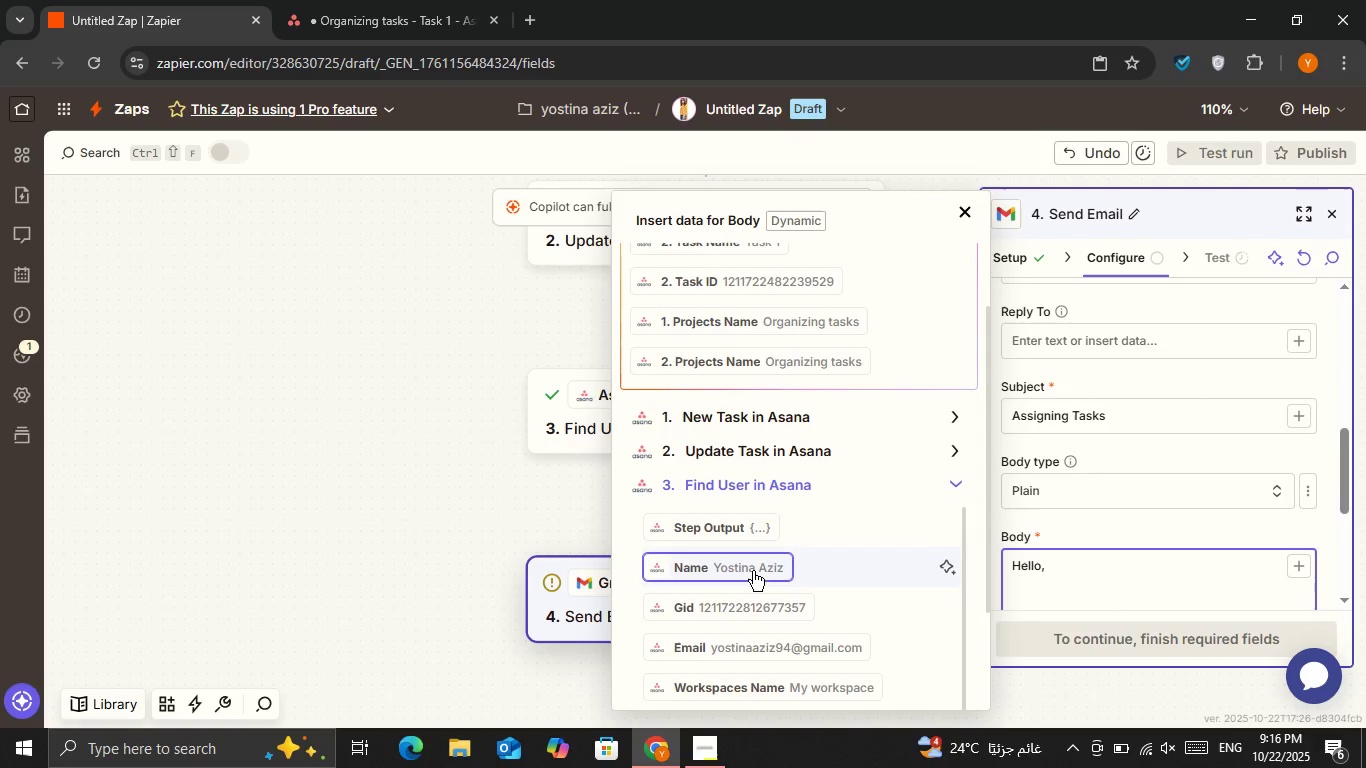 
left_click([752, 572])
 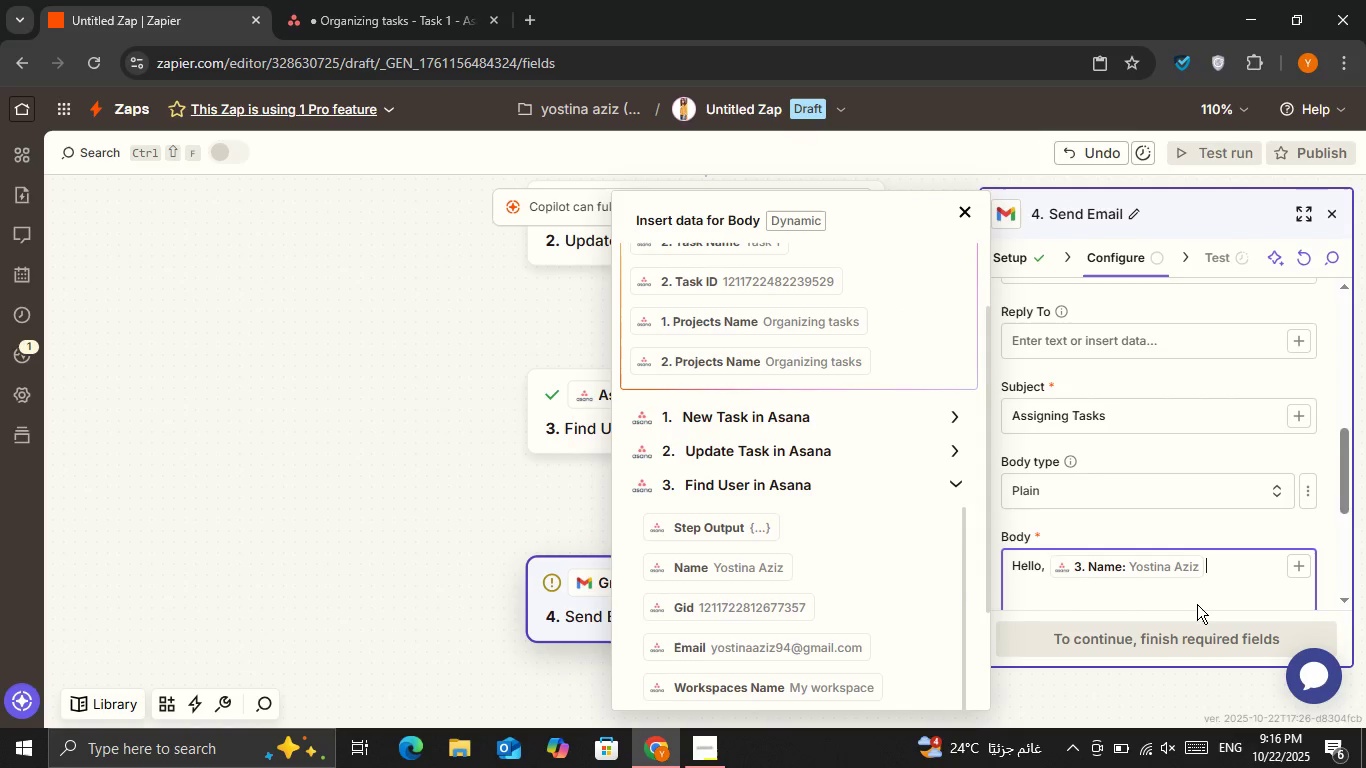 
key(Space)
 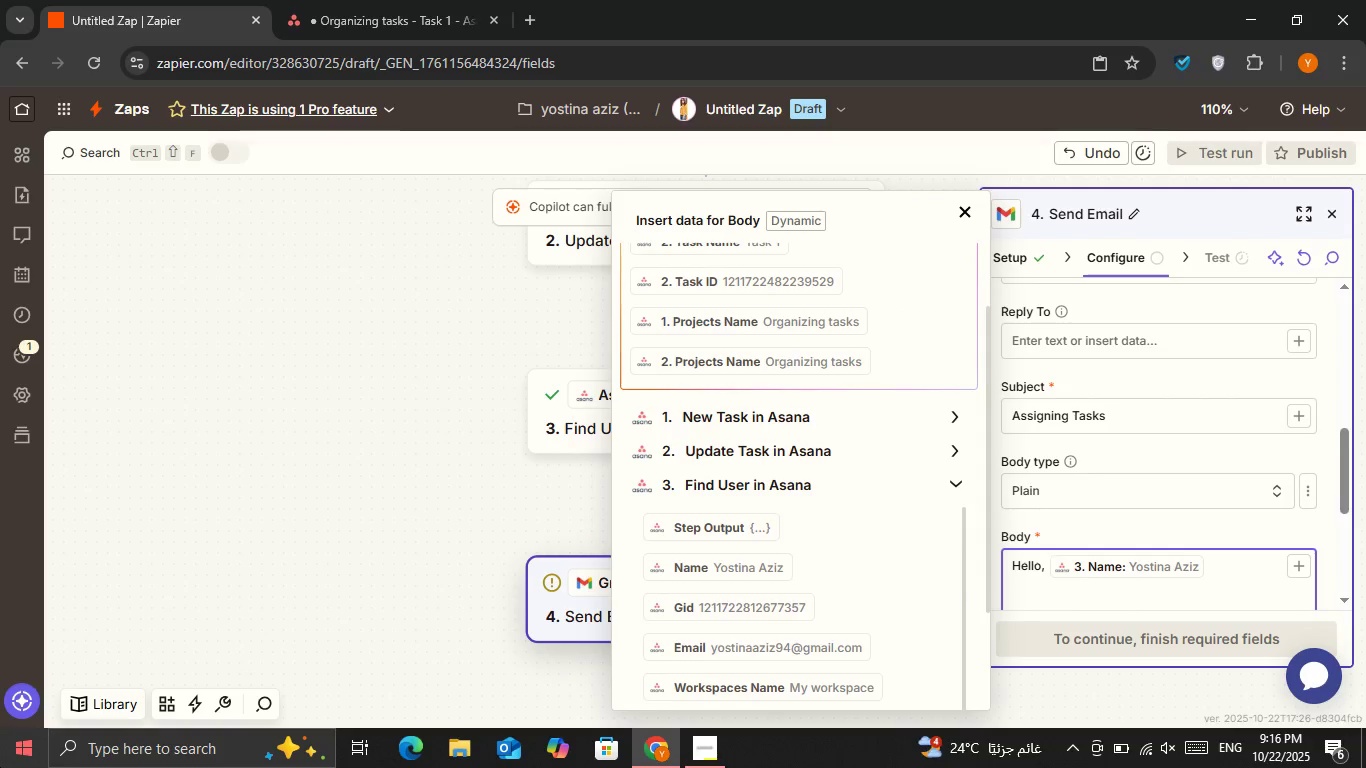 
key(Backspace)
 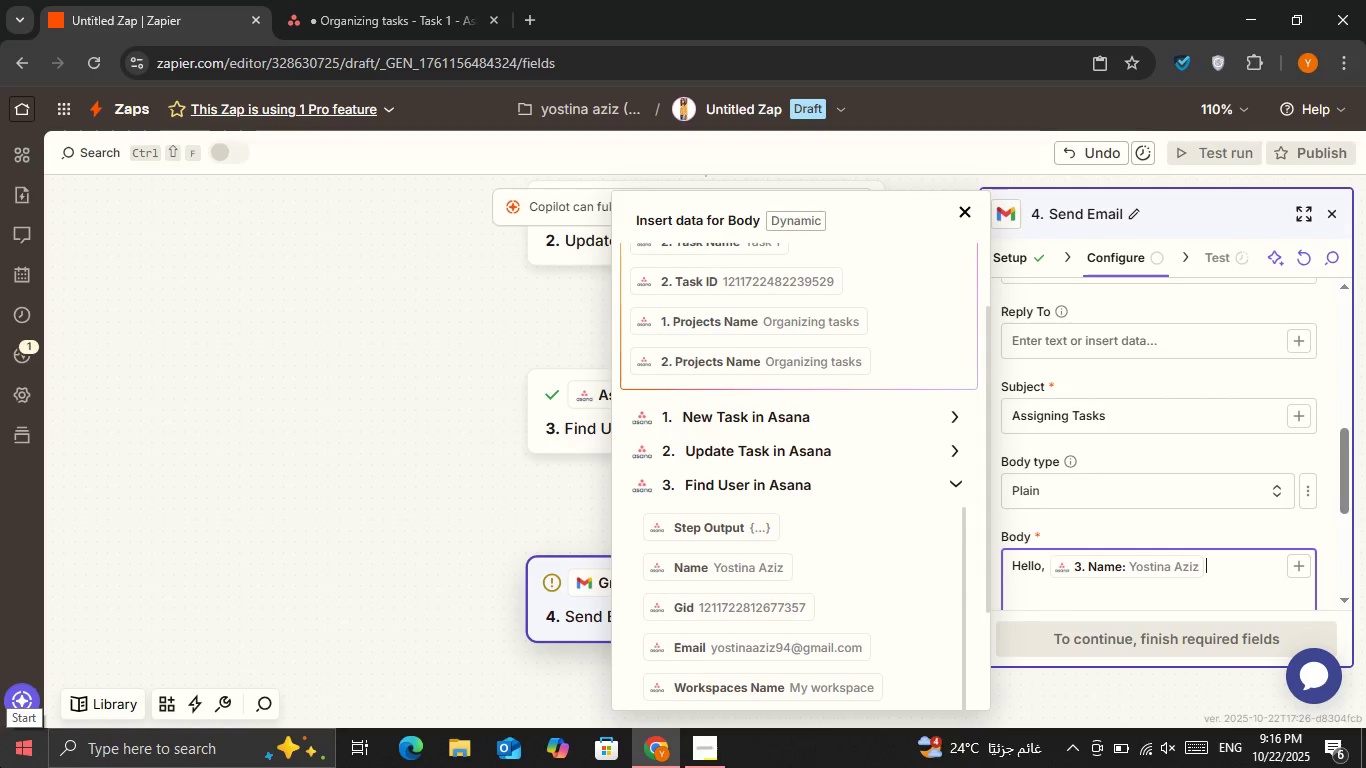 
key(Comma)
 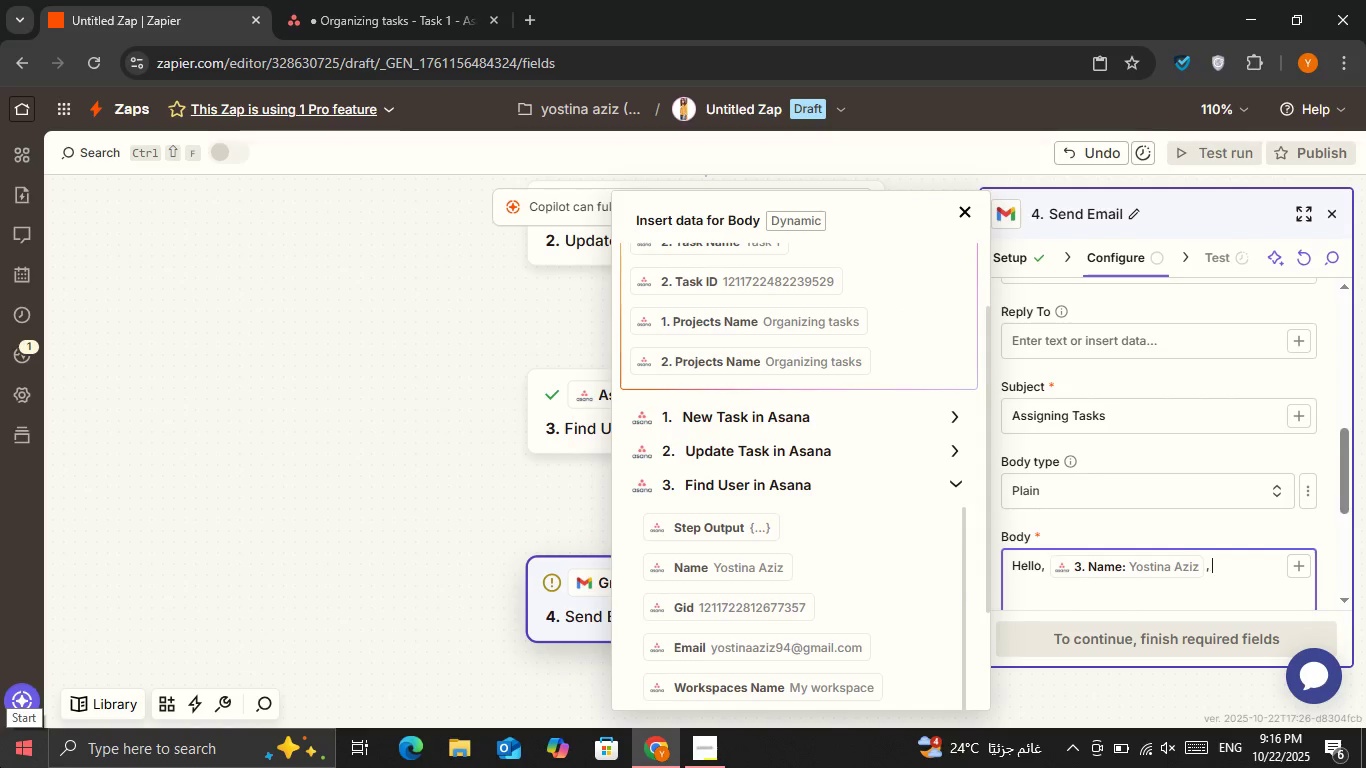 
key(Space)
 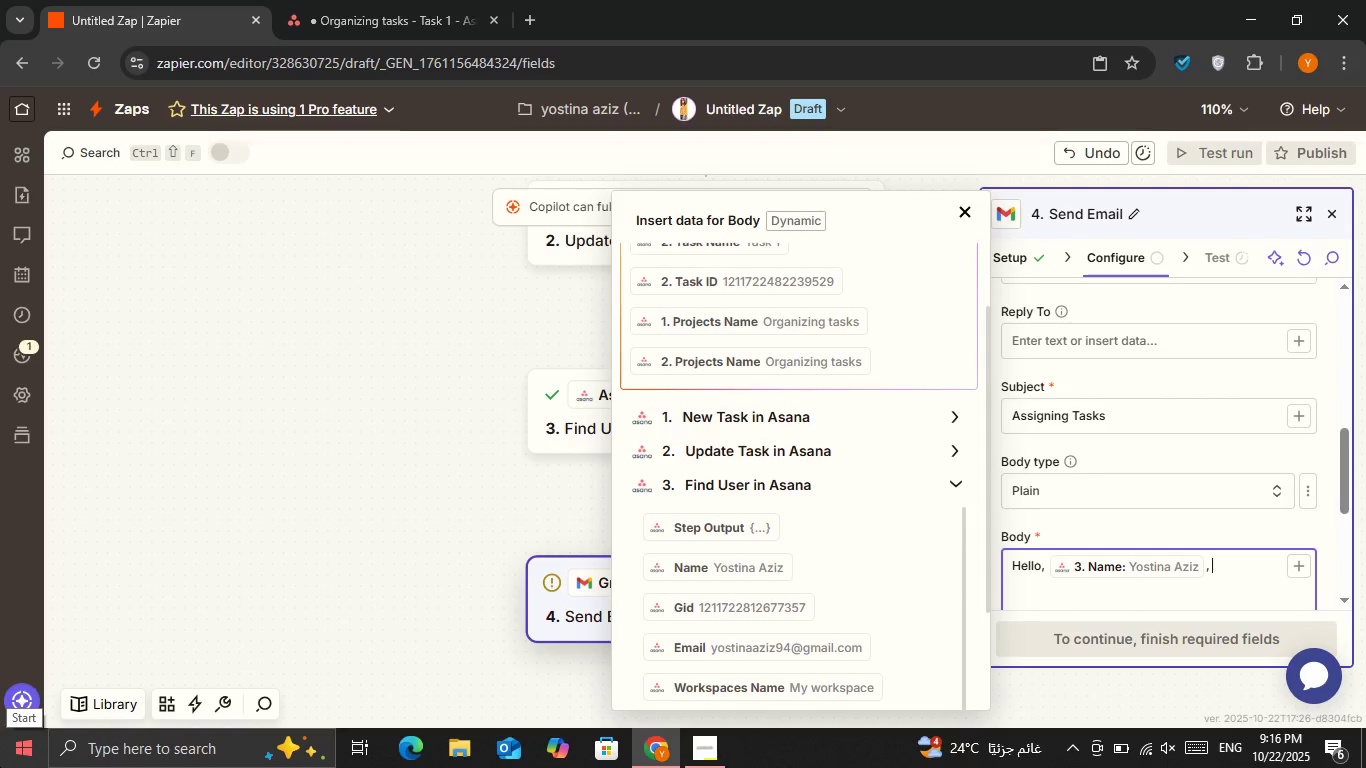 
key(Shift+ShiftRight)
 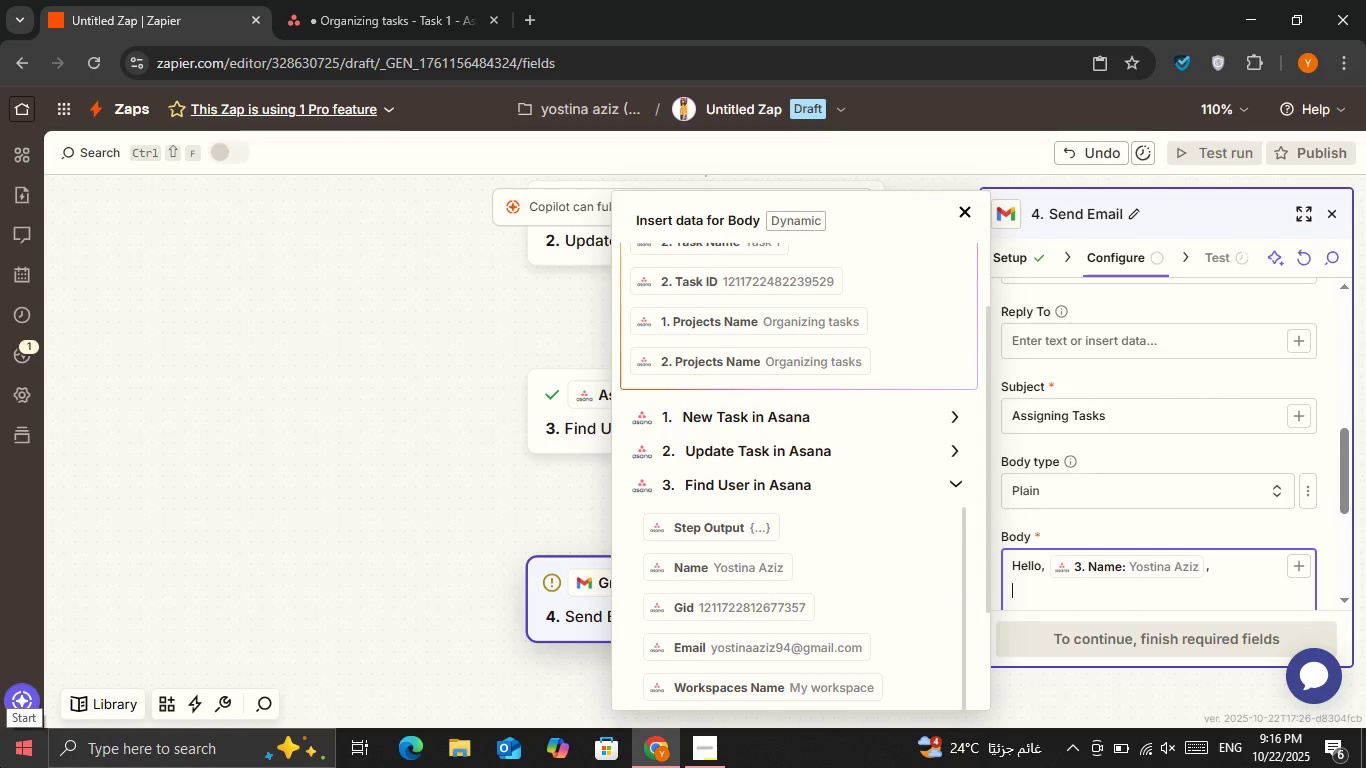 
key(Shift+Enter)
 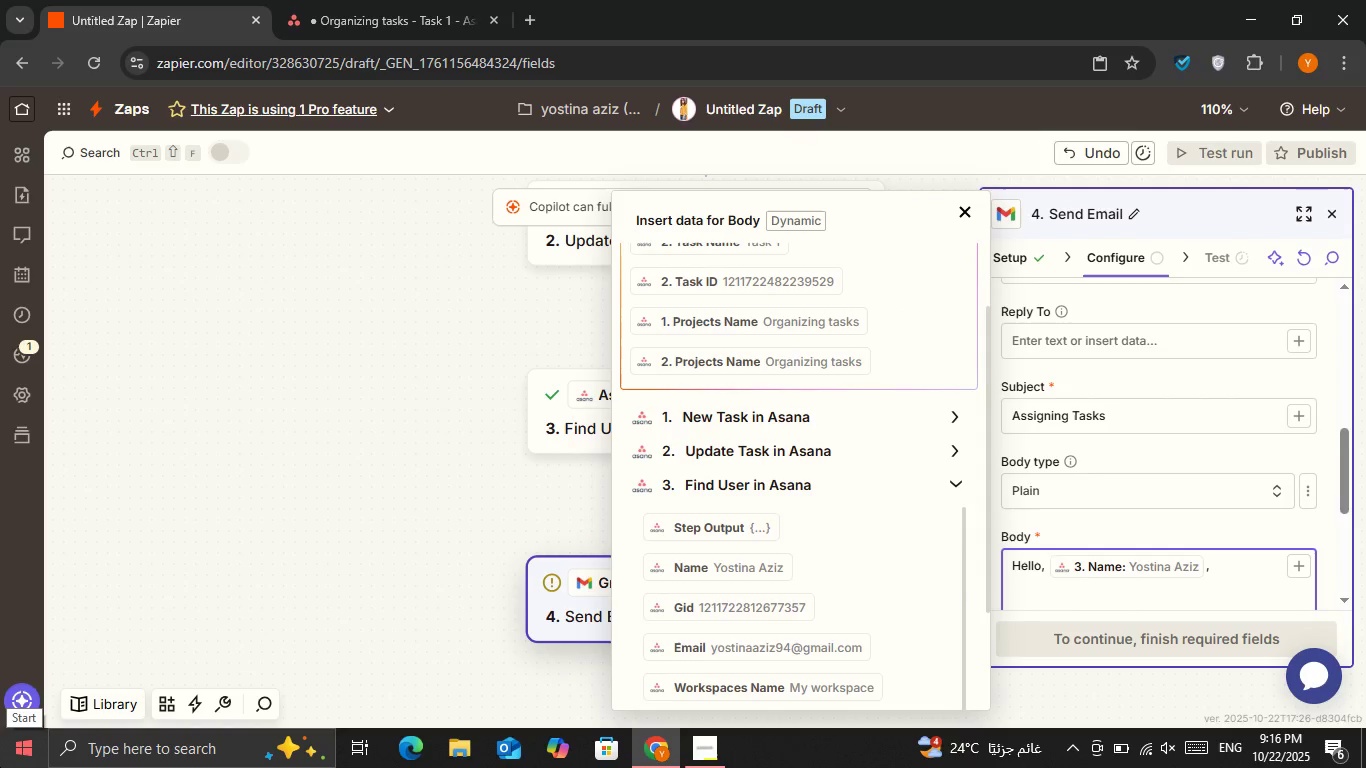 
hold_key(key=ShiftRight, duration=0.54)
 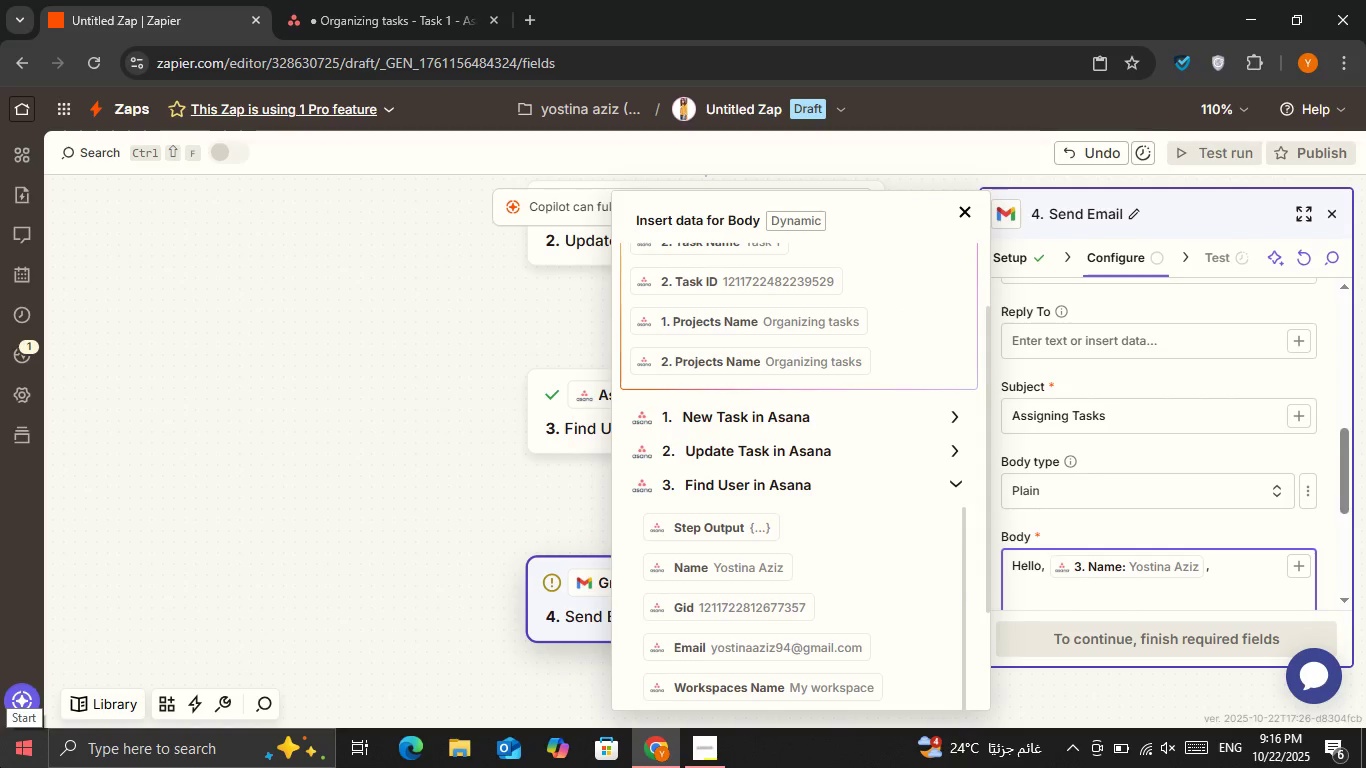 
type(The a)
key(Backspace)
type(task with ID )
 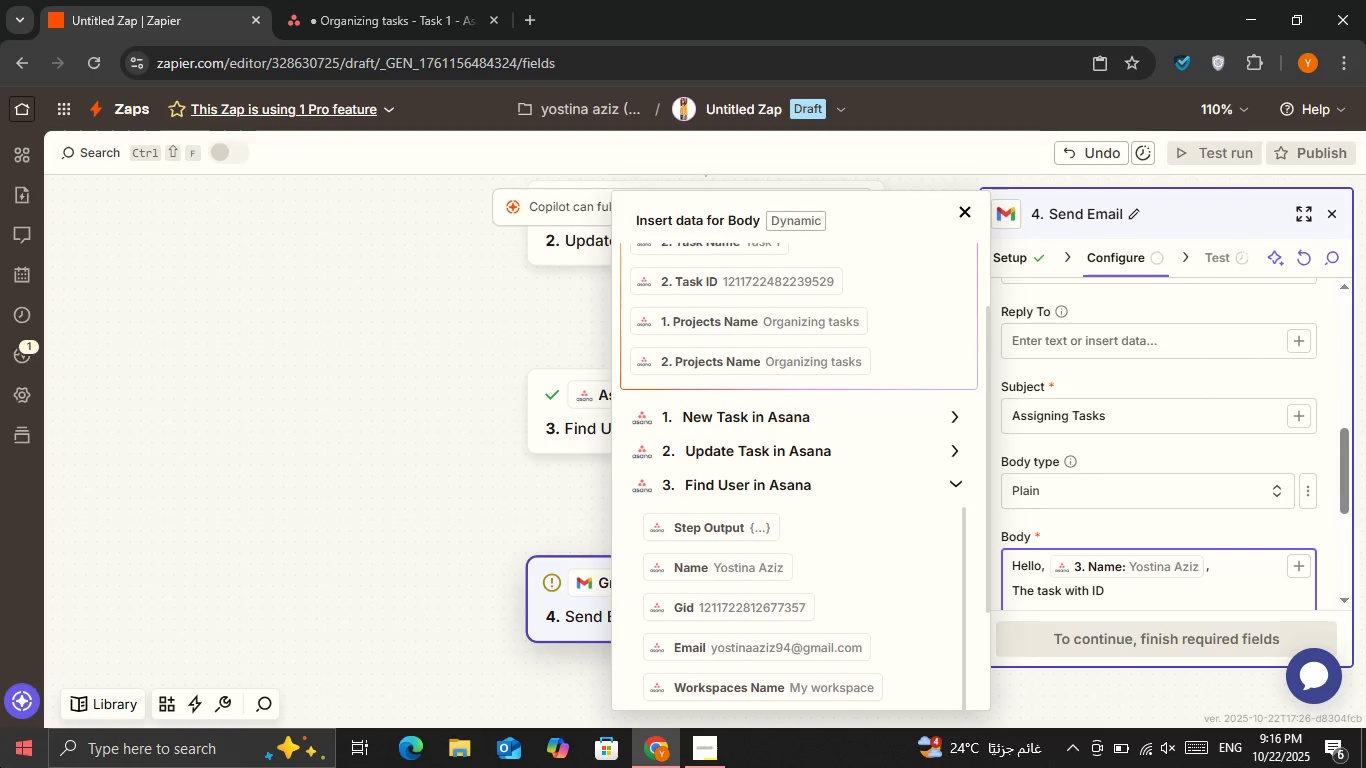 
scroll: coordinate [82, 733], scroll_direction: up, amount: 5.0
 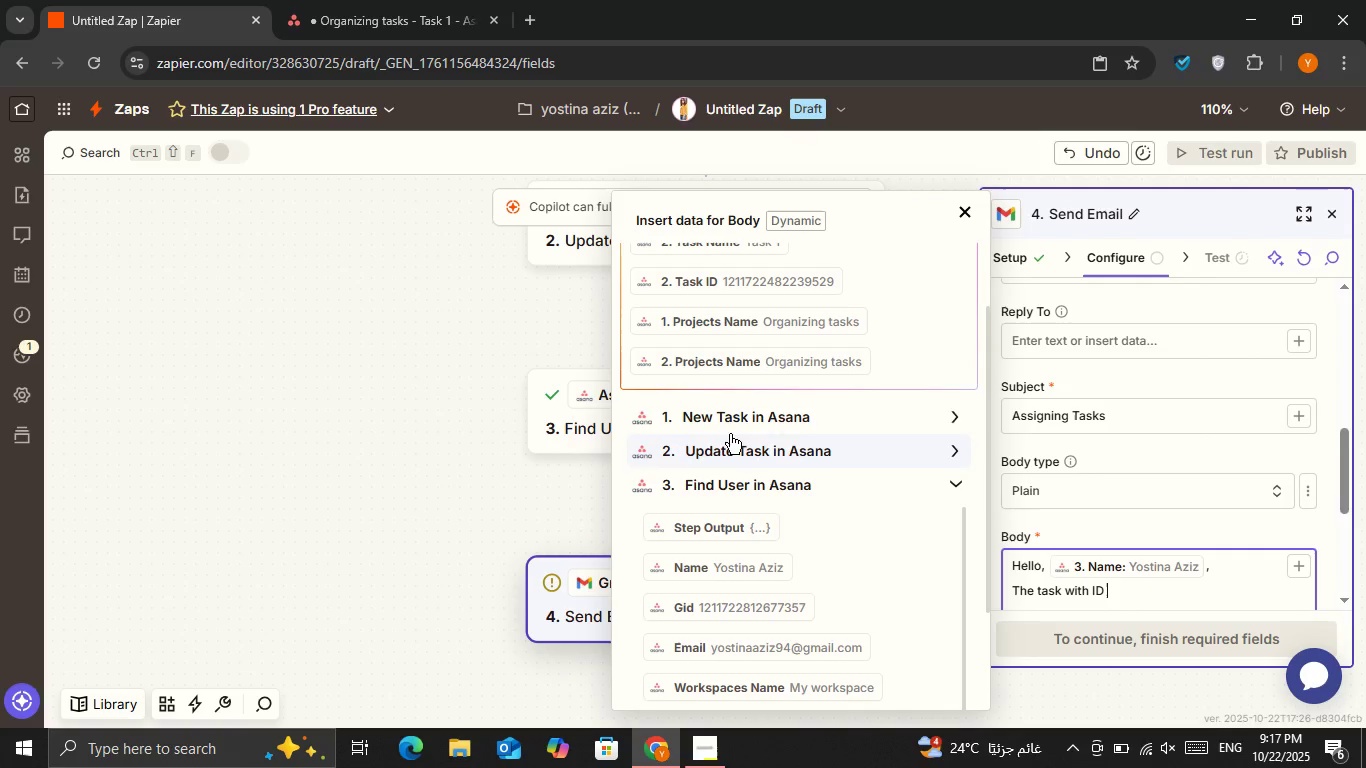 
left_click([730, 447])
 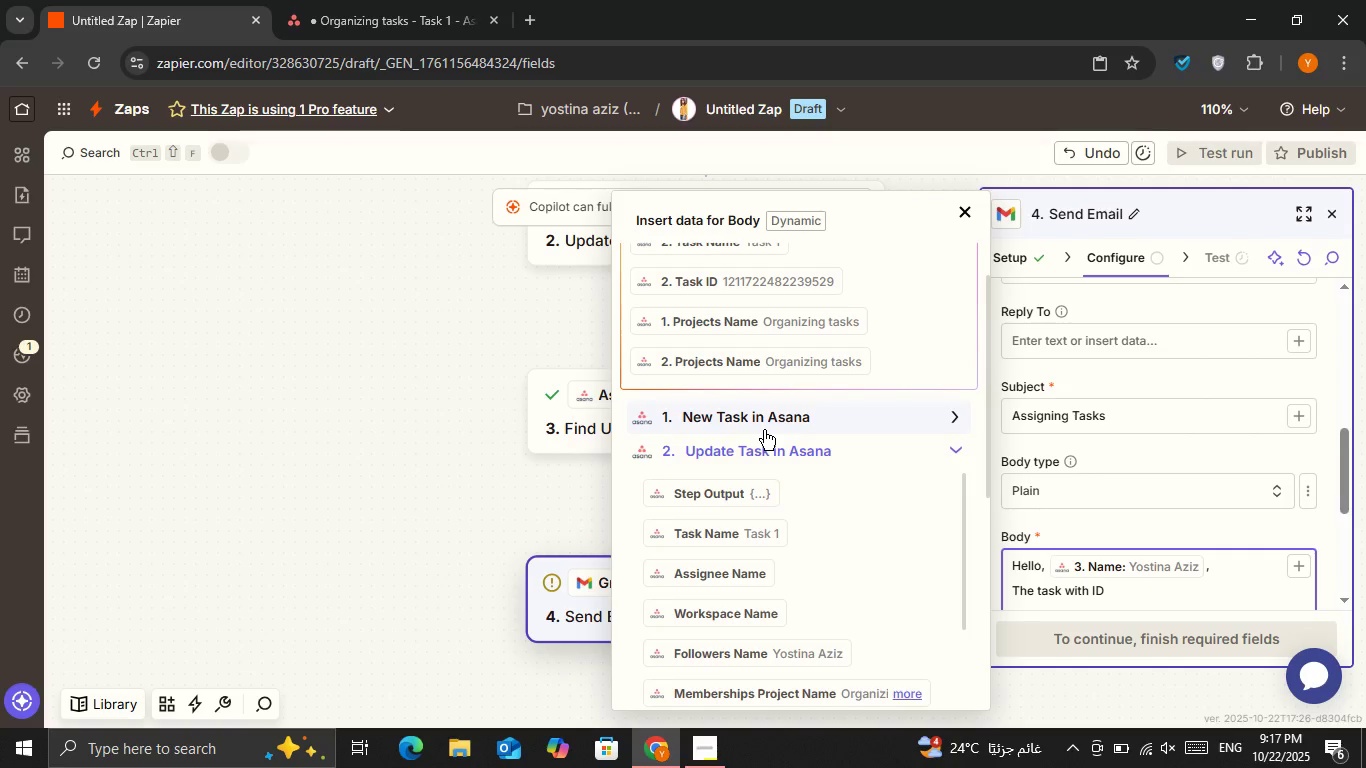 
left_click([764, 430])
 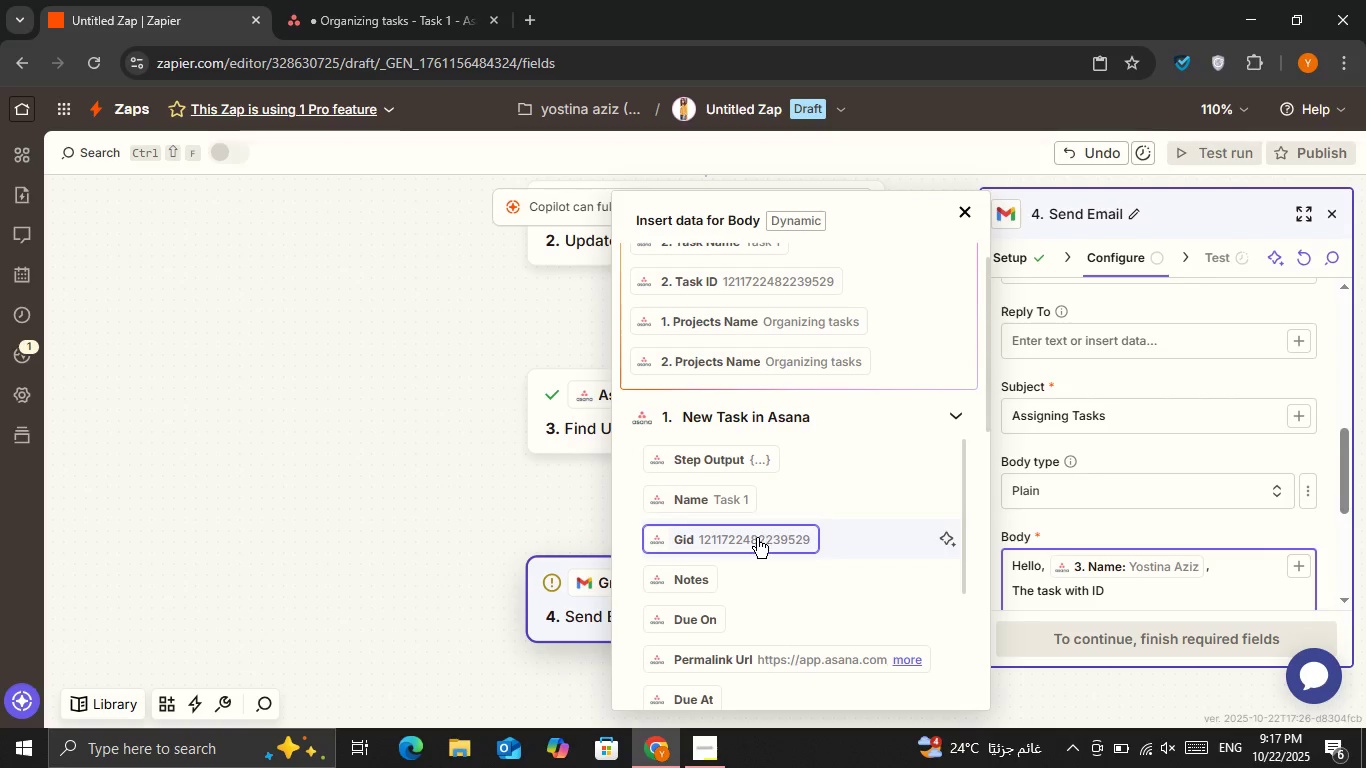 
left_click([757, 538])
 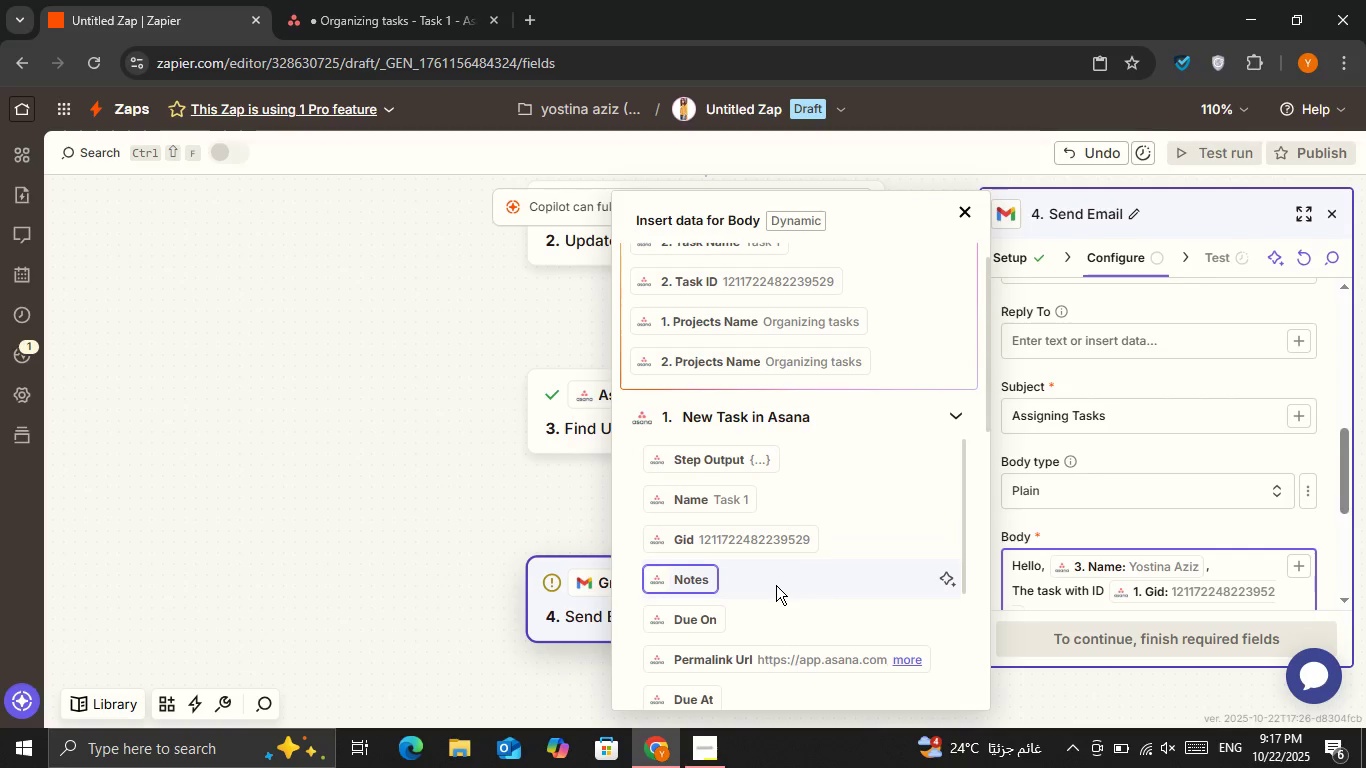 
scroll: coordinate [1245, 581], scroll_direction: down, amount: 2.0
 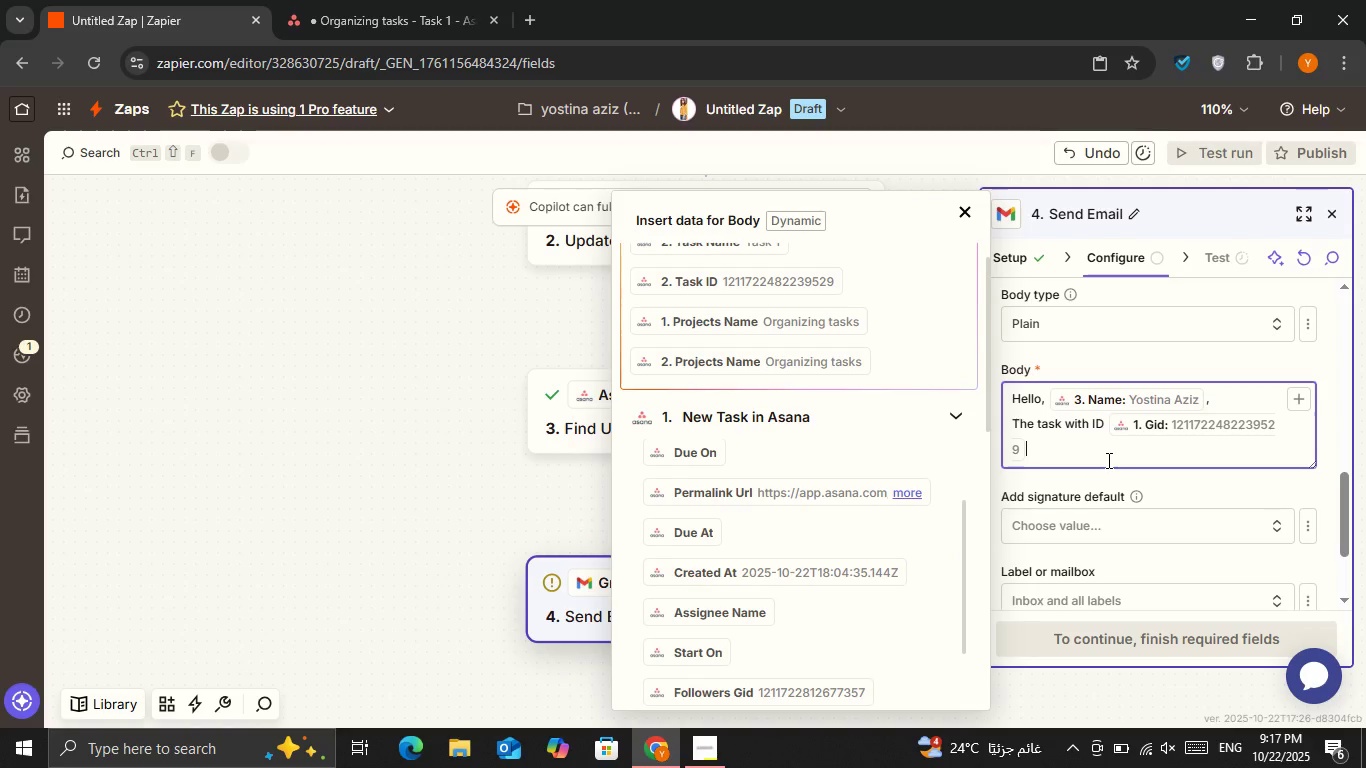 
left_click([1107, 460])
 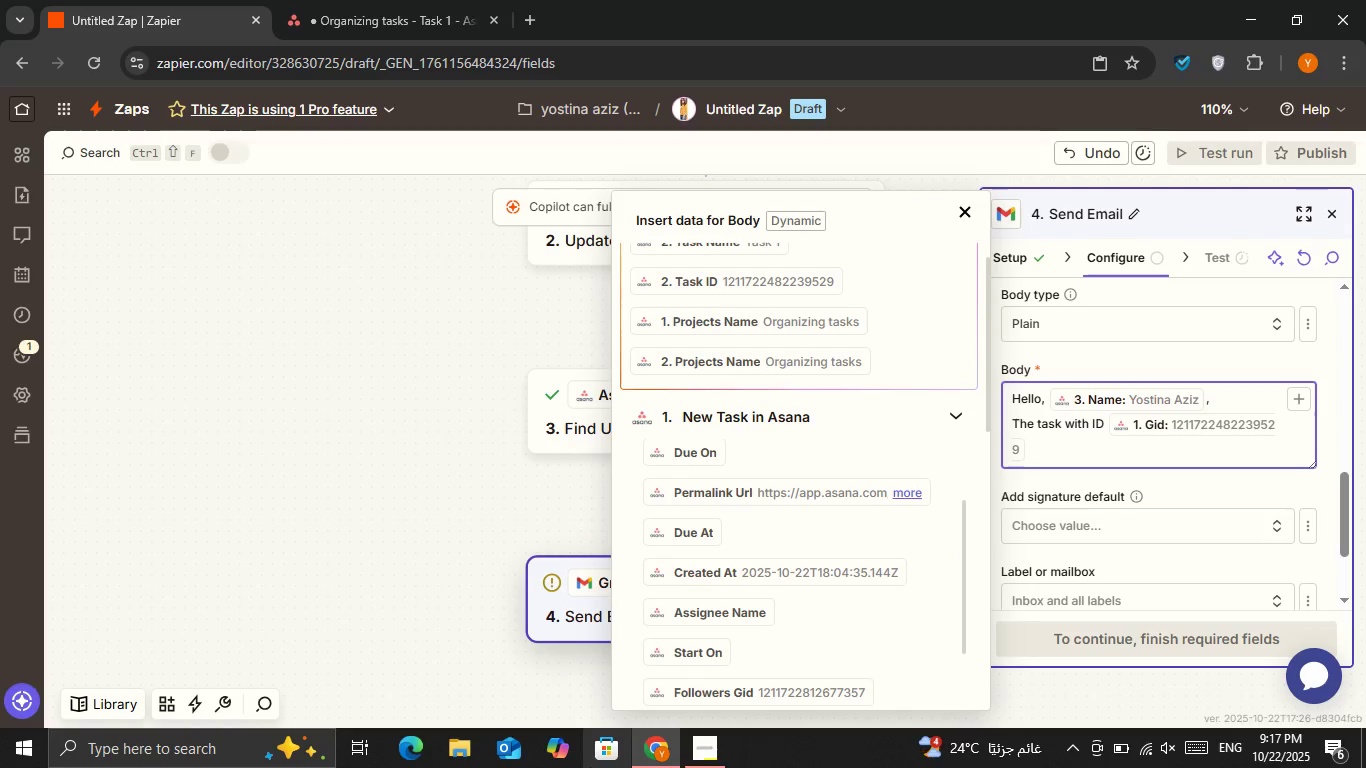 
type( is assigned to you.)
 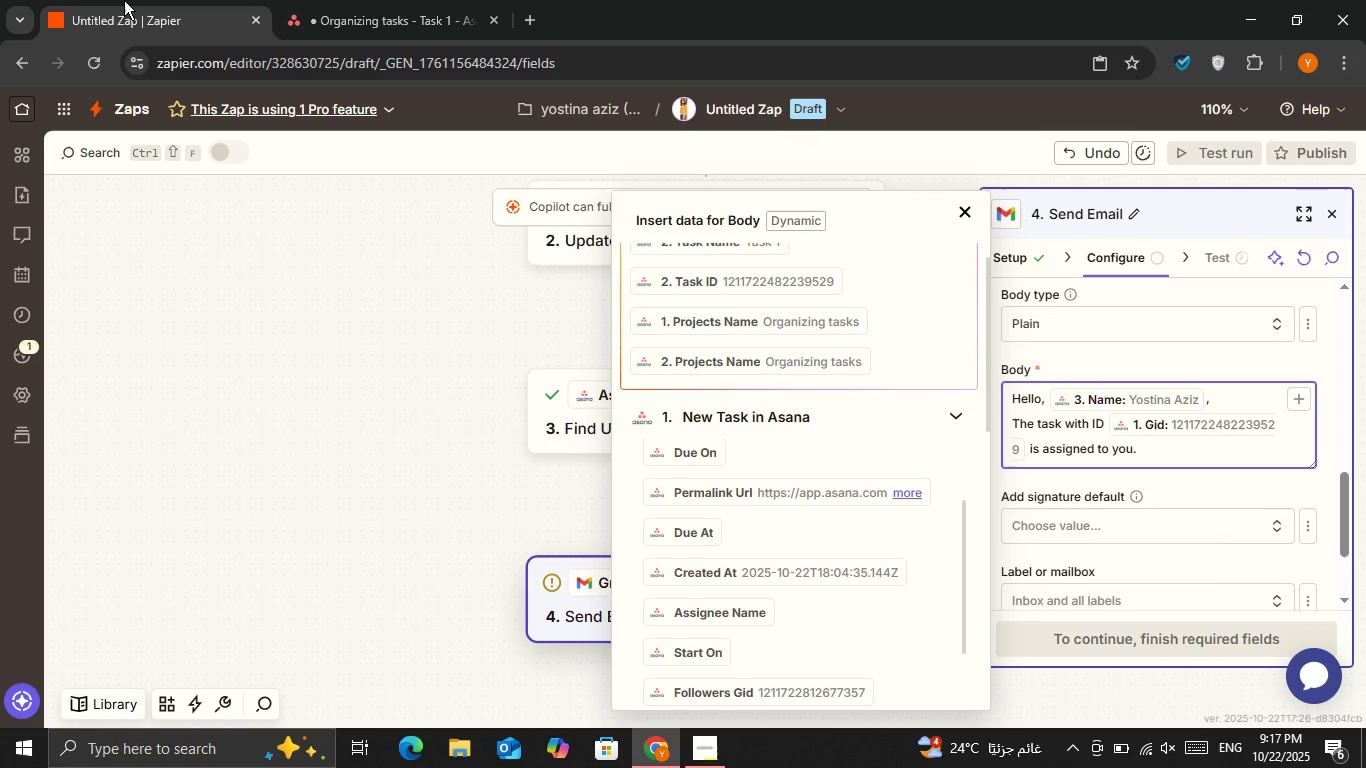 
key(Shift+Enter)
 